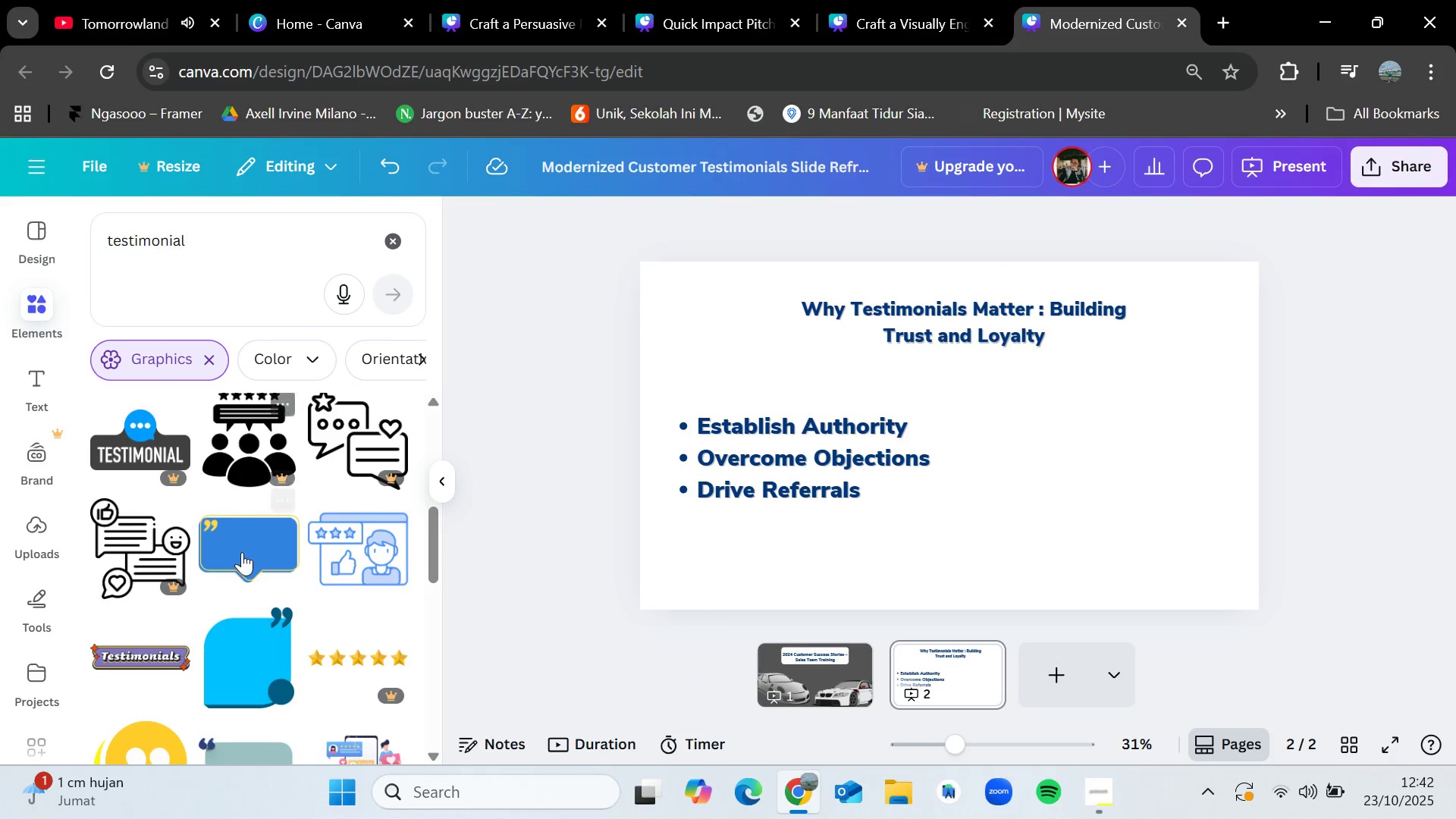 
scroll: coordinate [309, 627], scroll_direction: down, amount: 7.0
 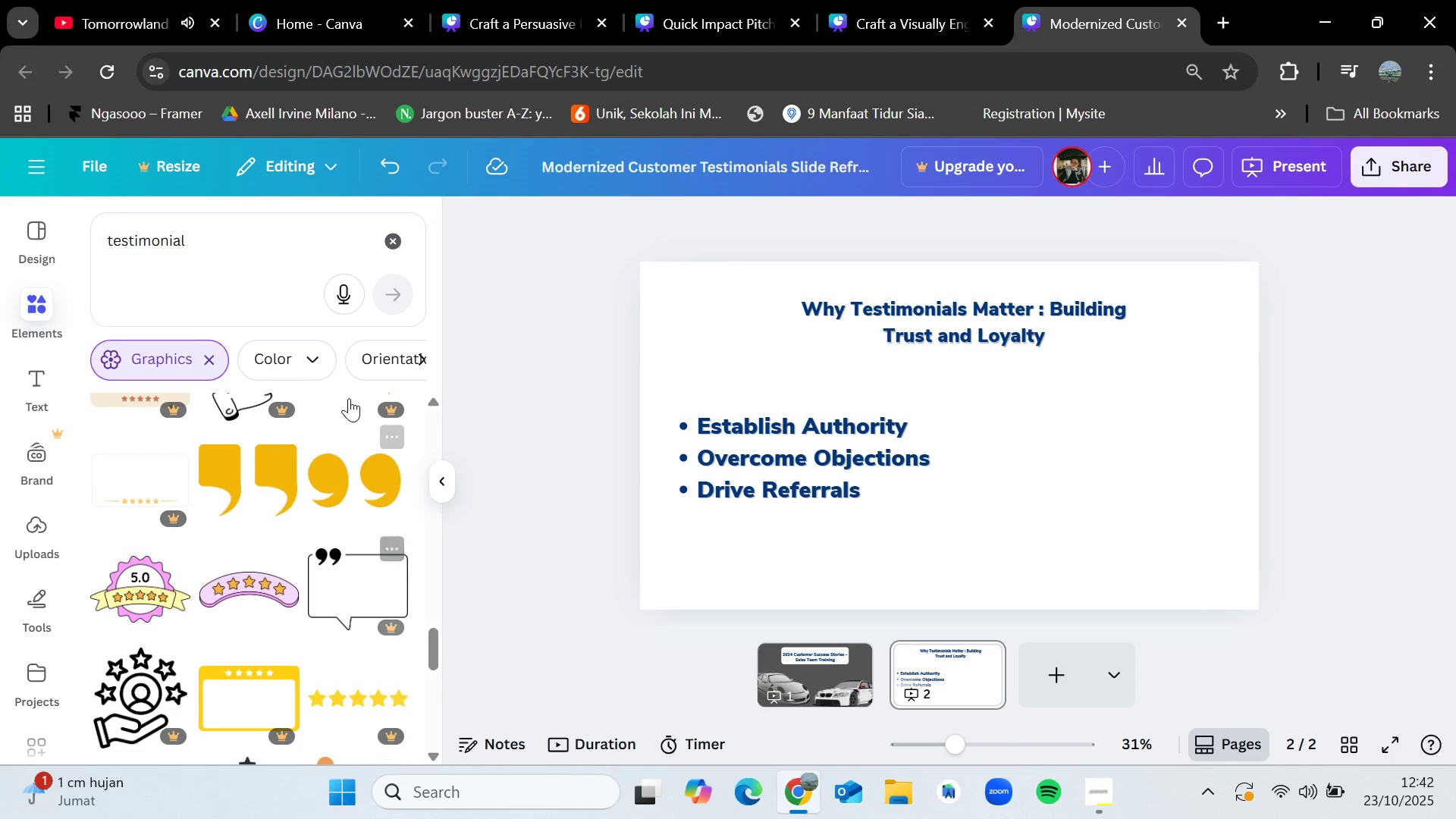 
left_click([384, 244])
 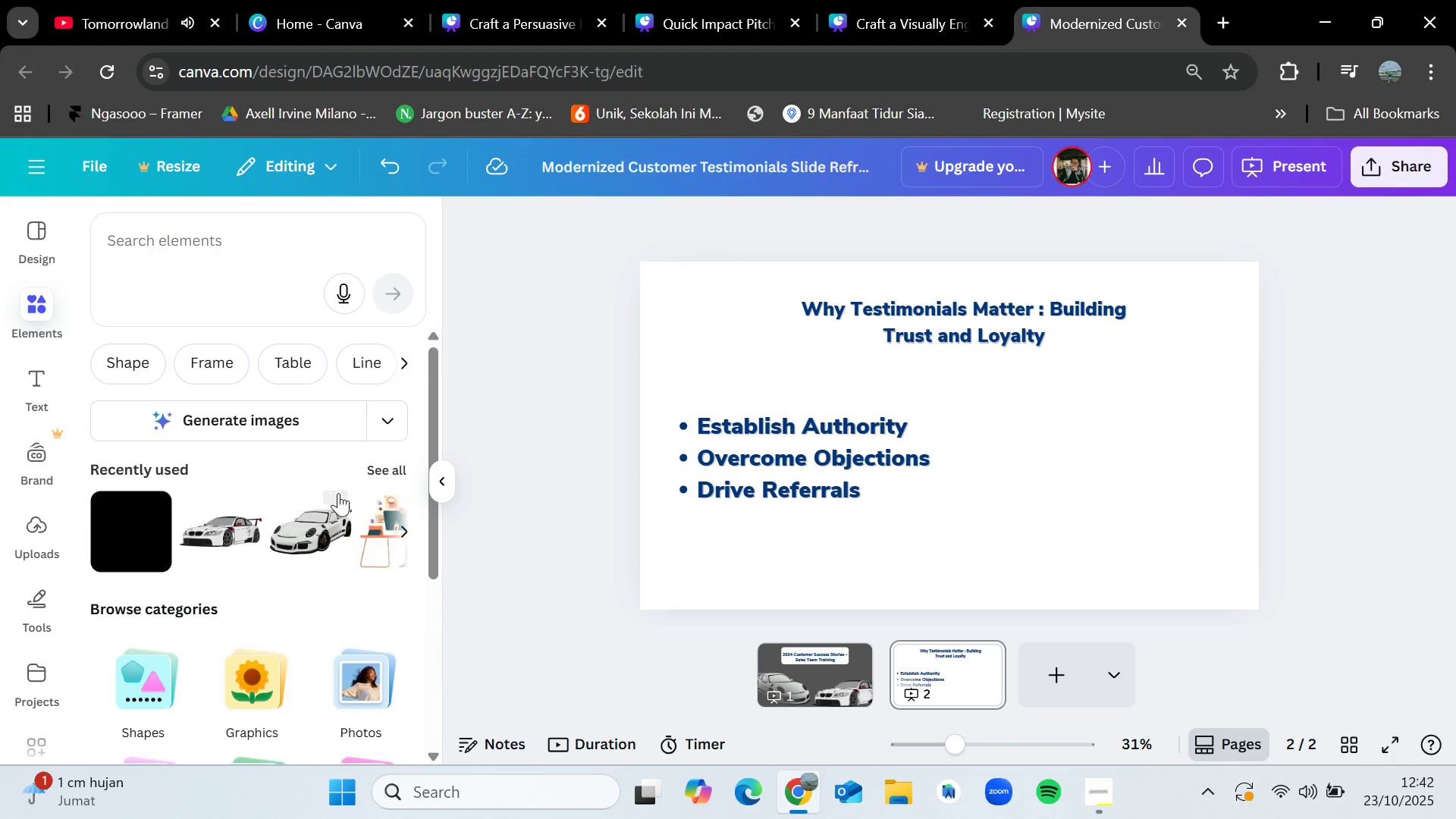 
left_click([392, 476])
 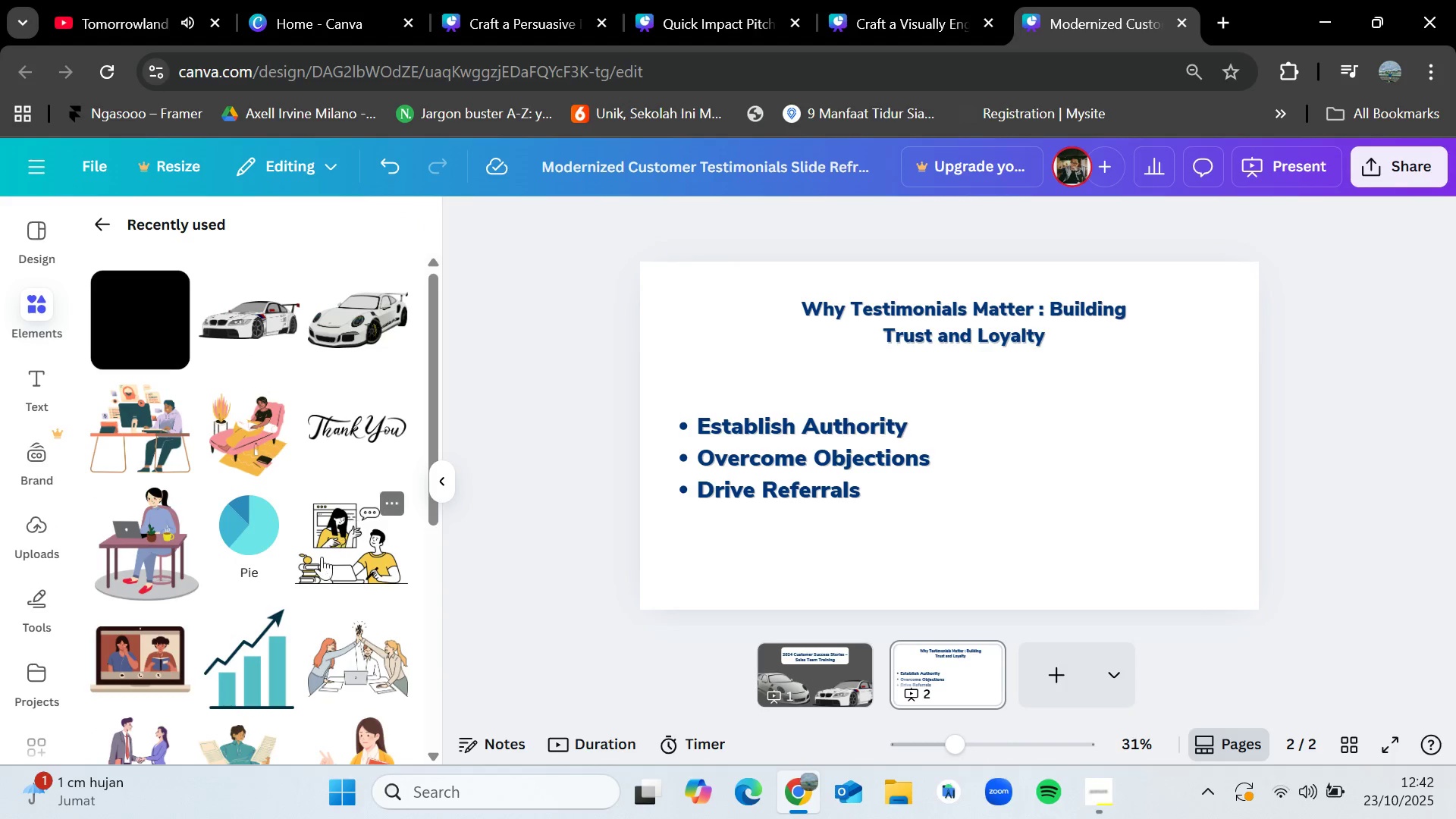 
scroll: coordinate [306, 599], scroll_direction: down, amount: 11.0
 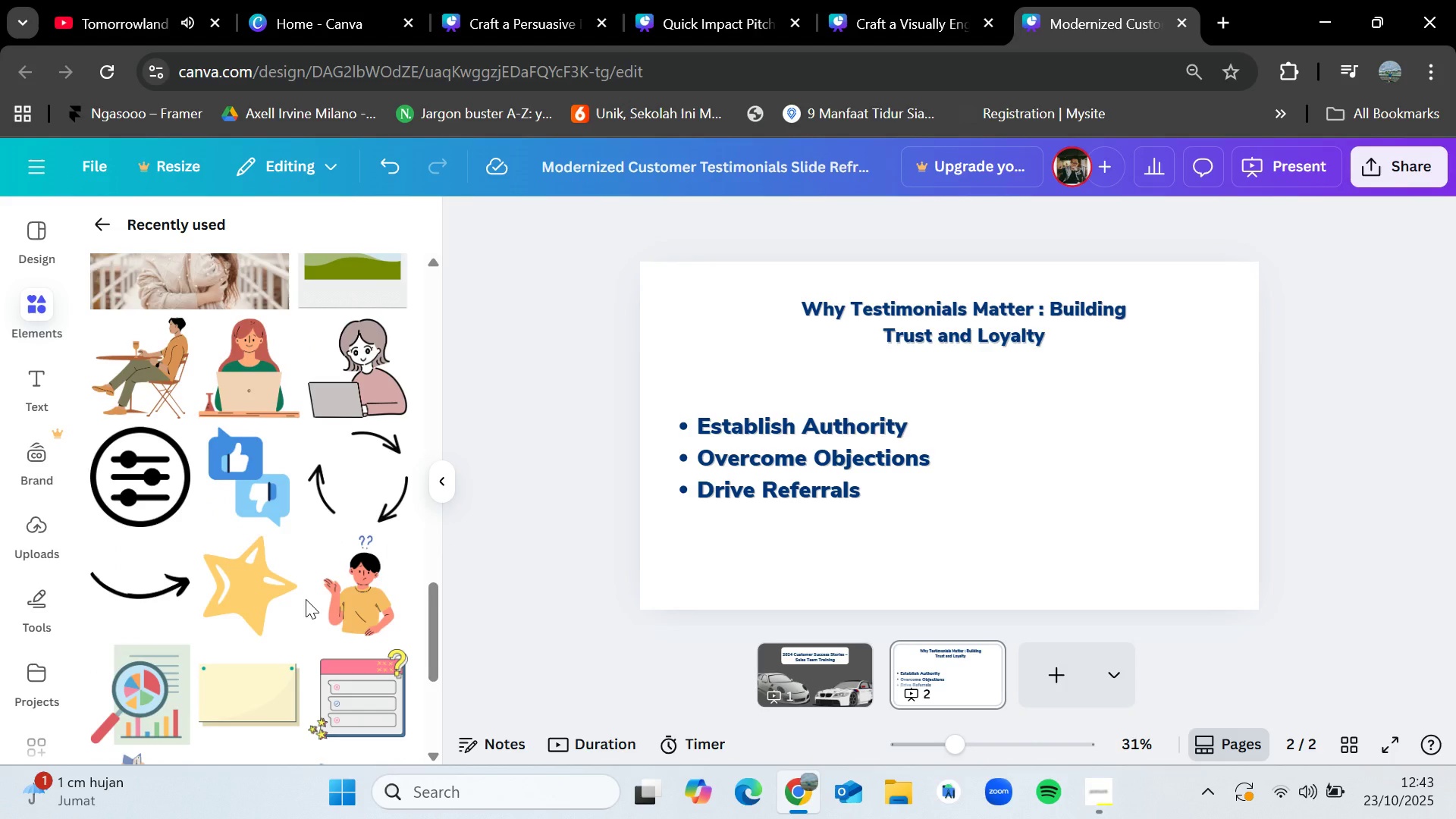 
scroll: coordinate [316, 620], scroll_direction: down, amount: 10.0
 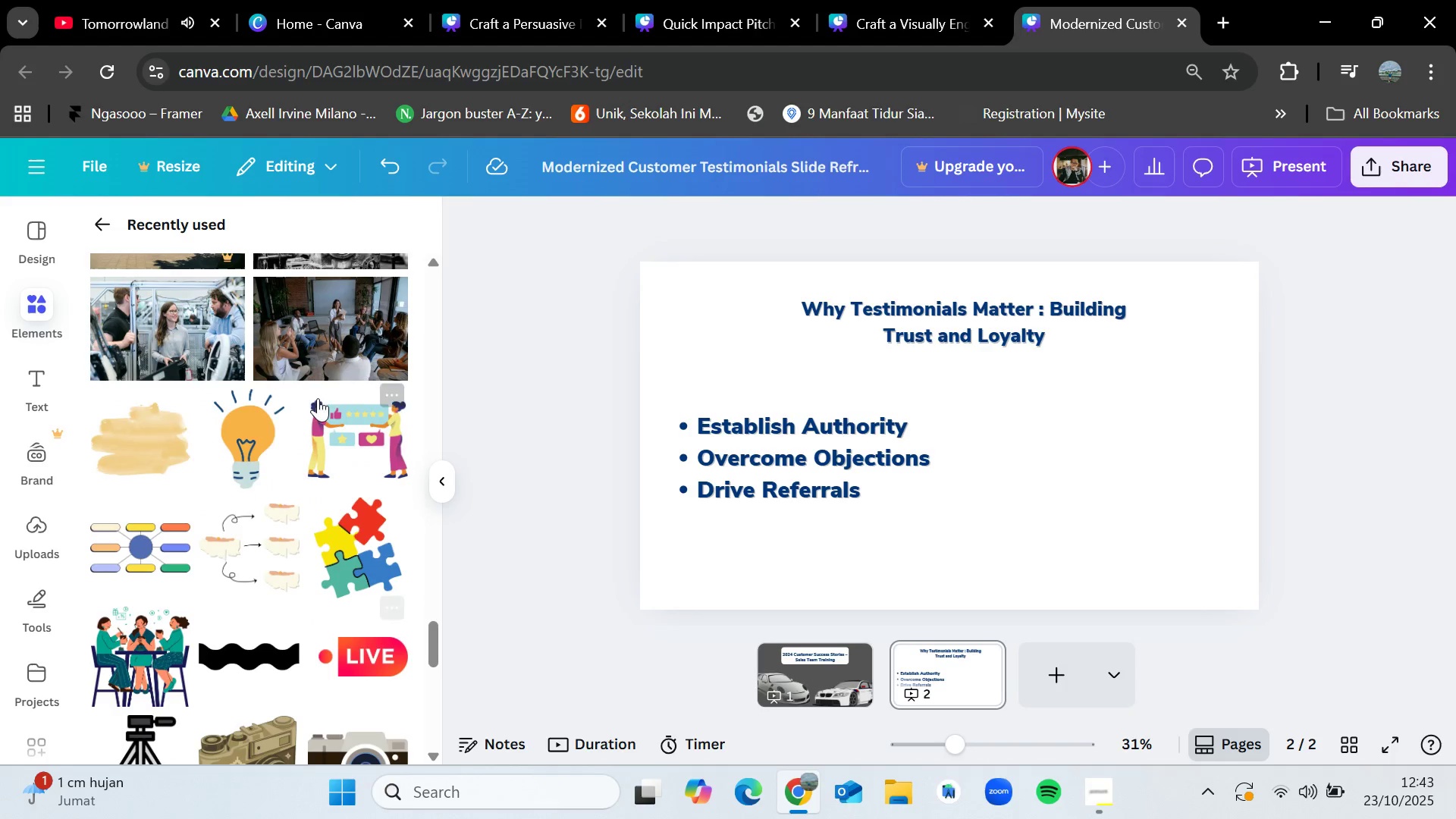 
left_click_drag(start_coordinate=[335, 430], to_coordinate=[1021, 435])
 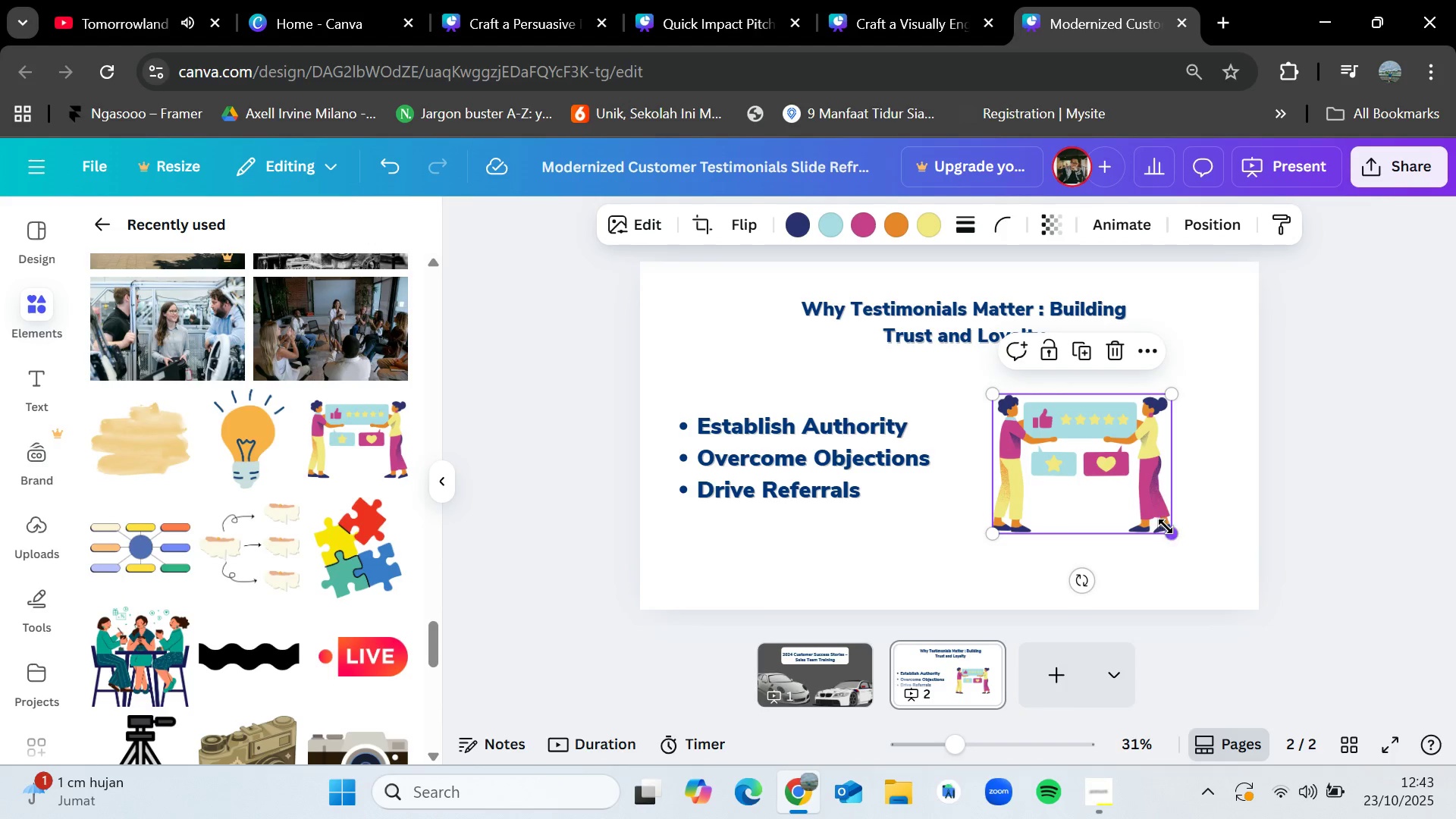 
left_click_drag(start_coordinate=[1166, 528], to_coordinate=[1210, 563])
 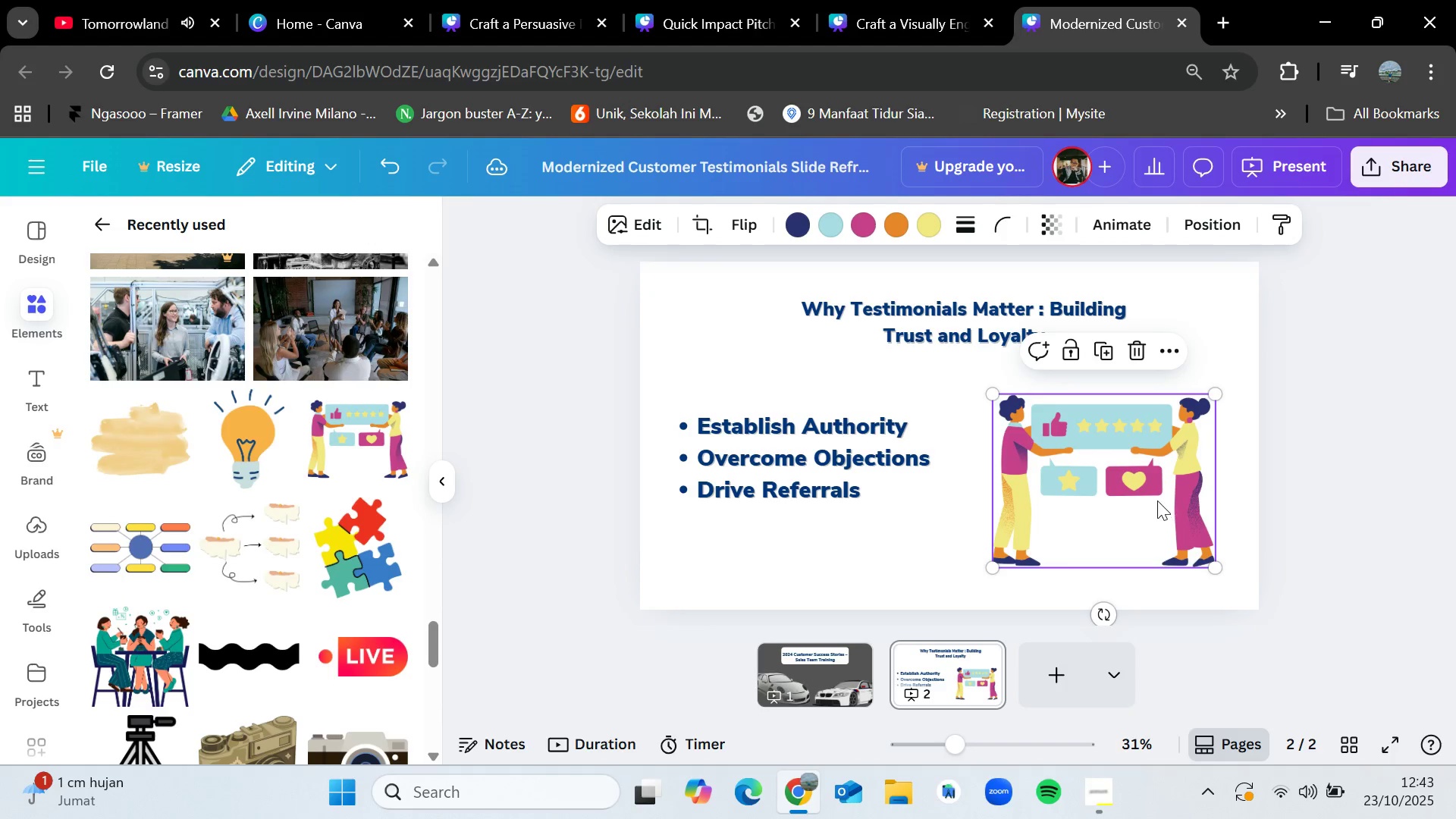 
left_click_drag(start_coordinate=[1157, 500], to_coordinate=[1144, 495])
 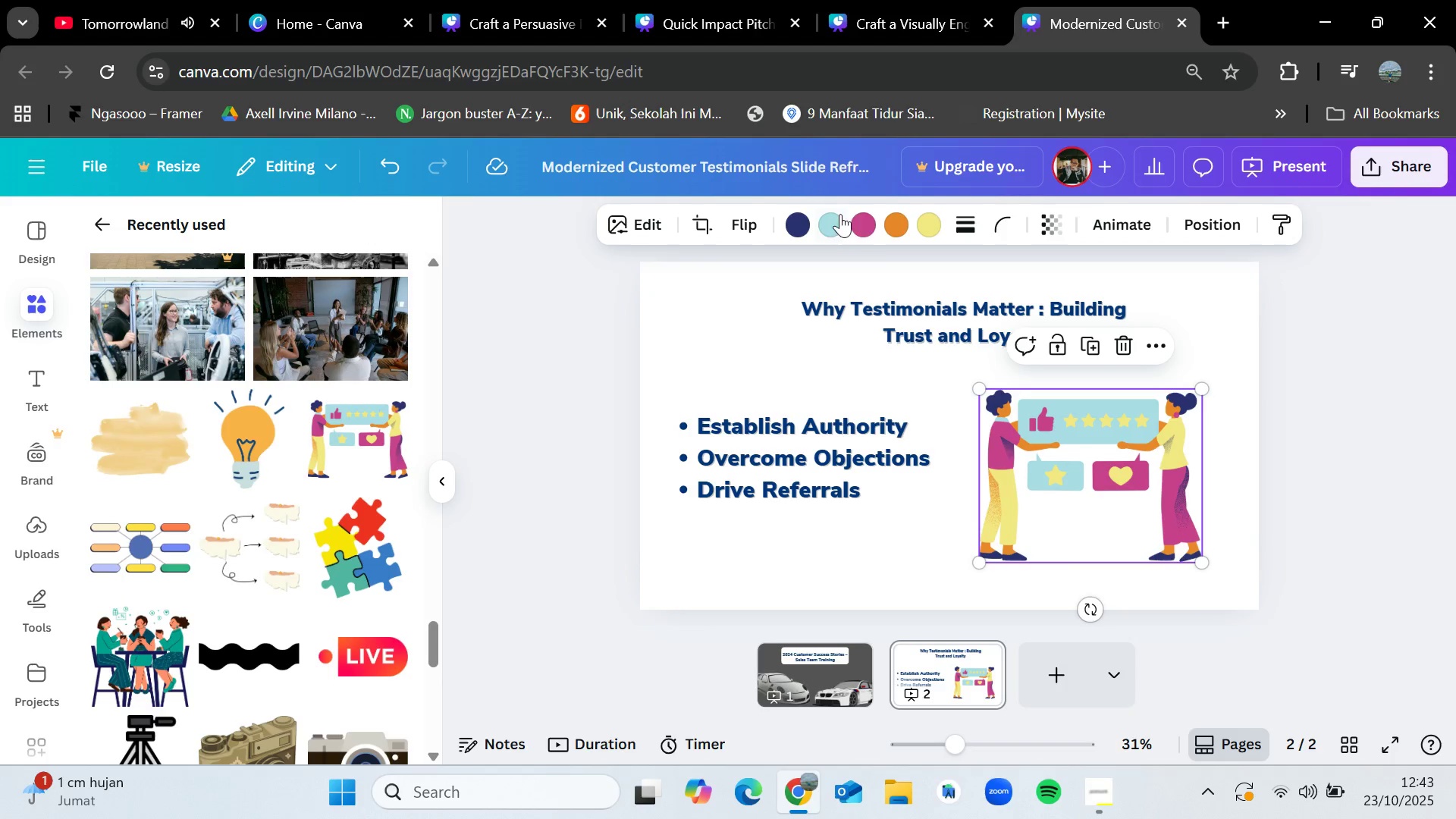 
left_click([862, 224])
 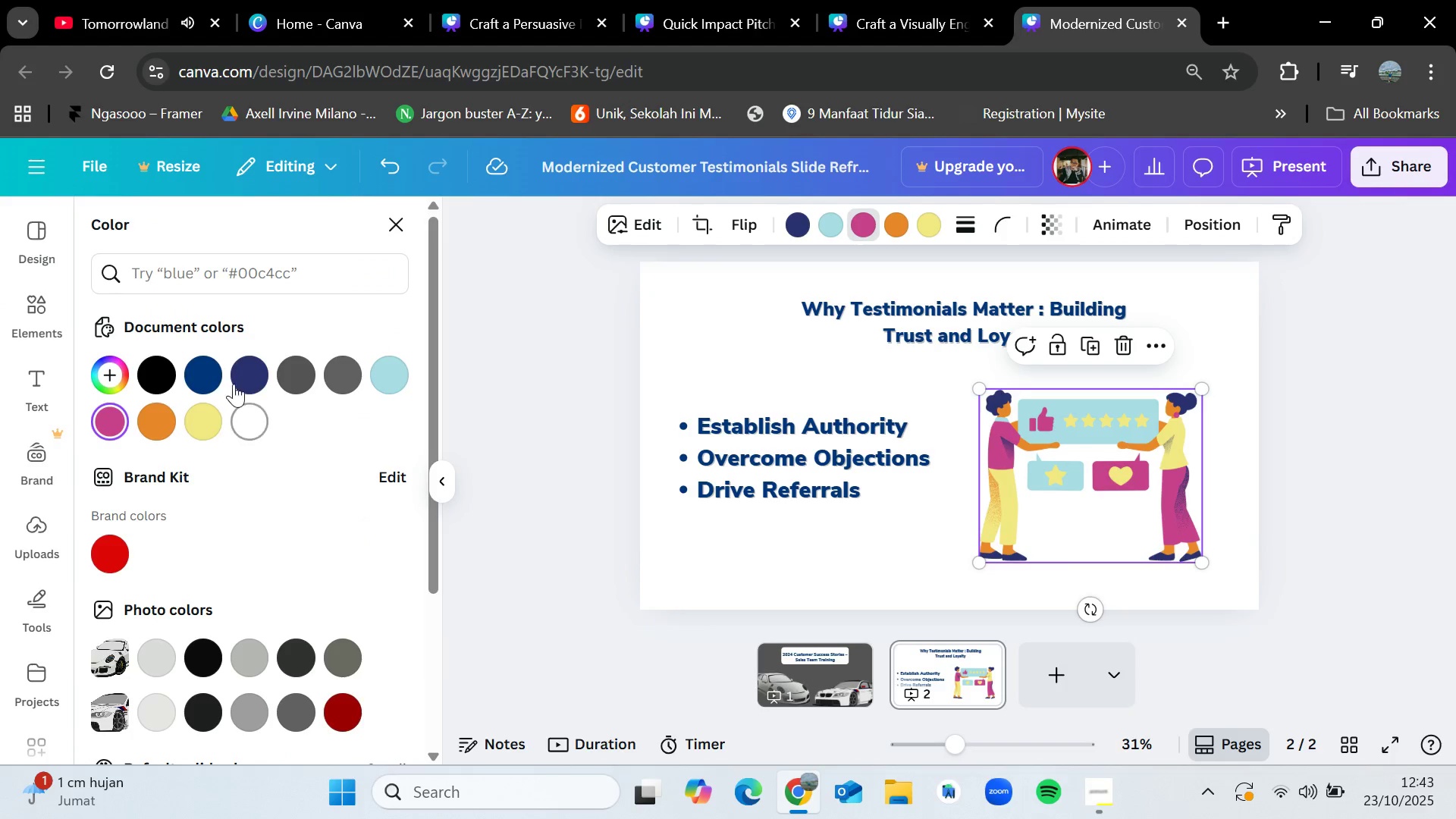 
left_click([209, 368])
 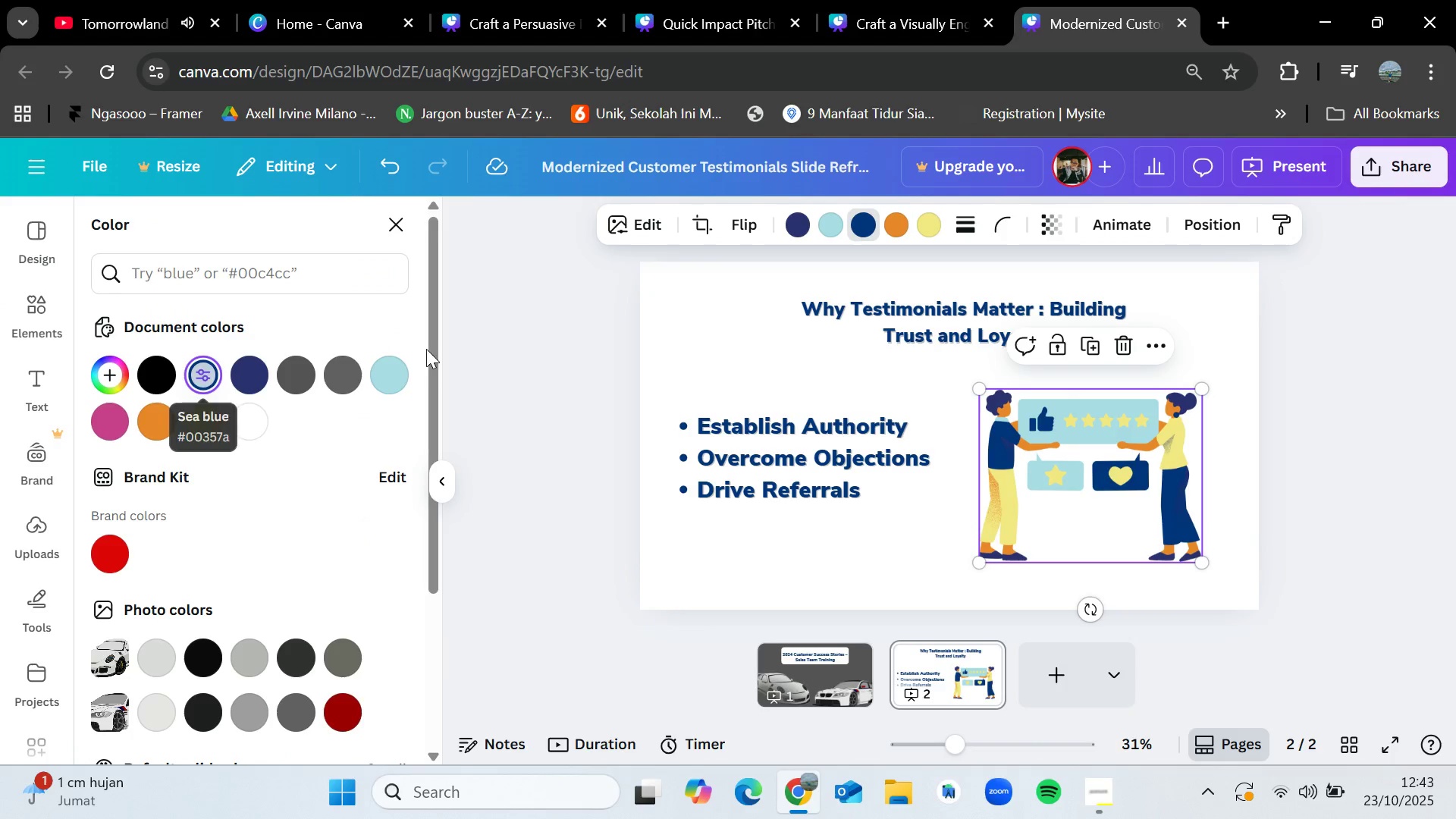 
mouse_move([919, 227])
 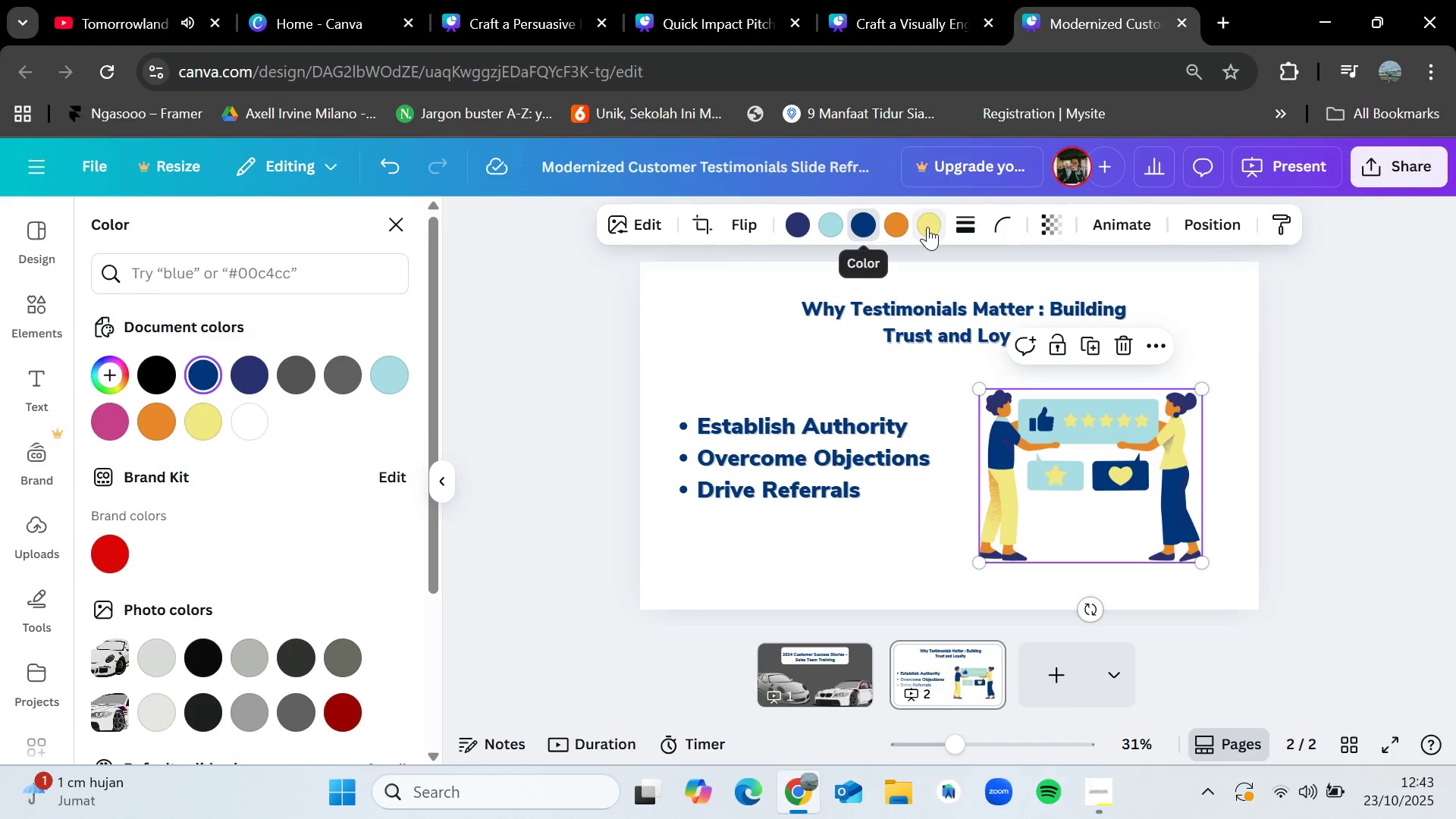 
left_click([927, 227])
 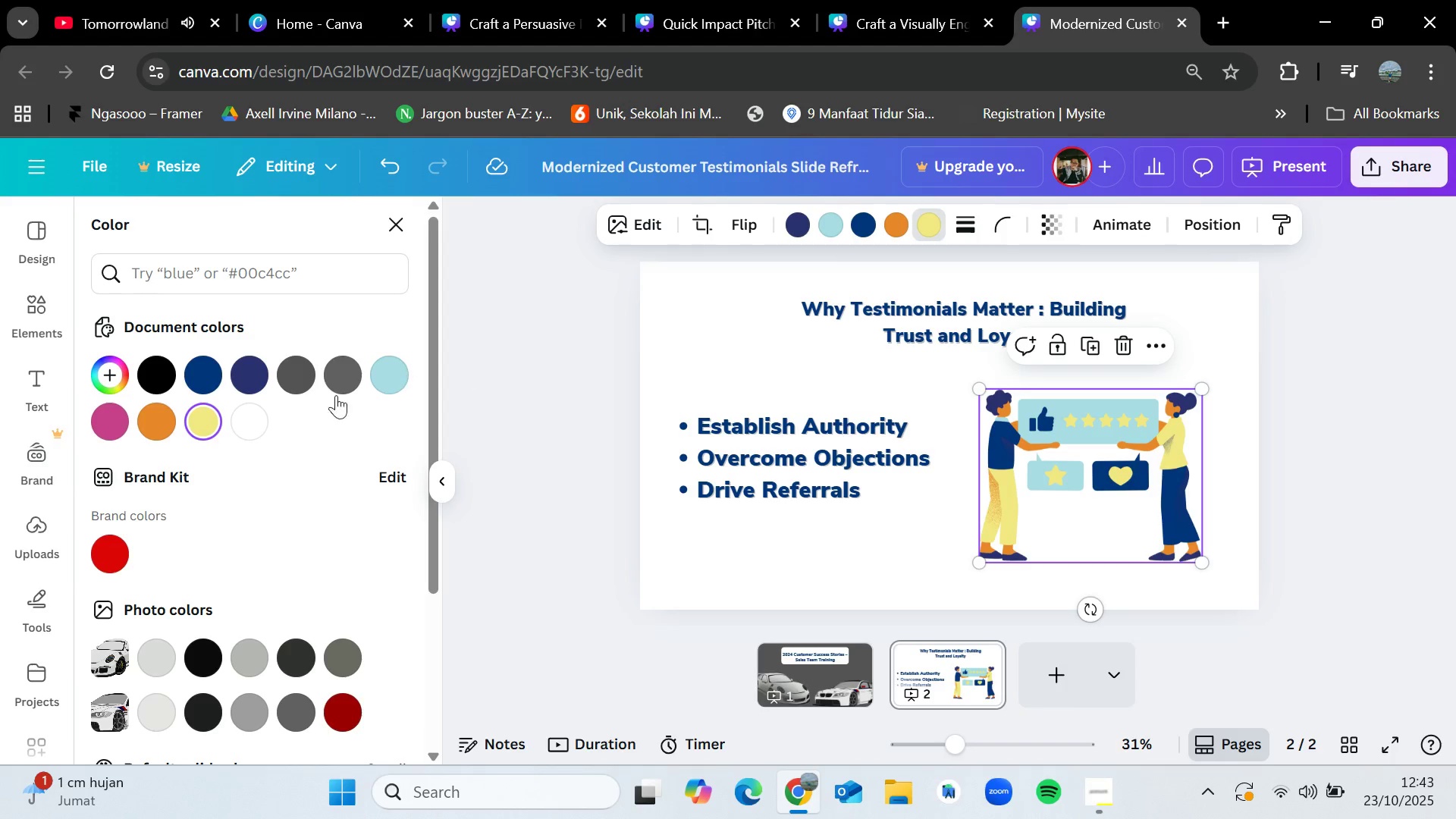 
left_click([243, 416])
 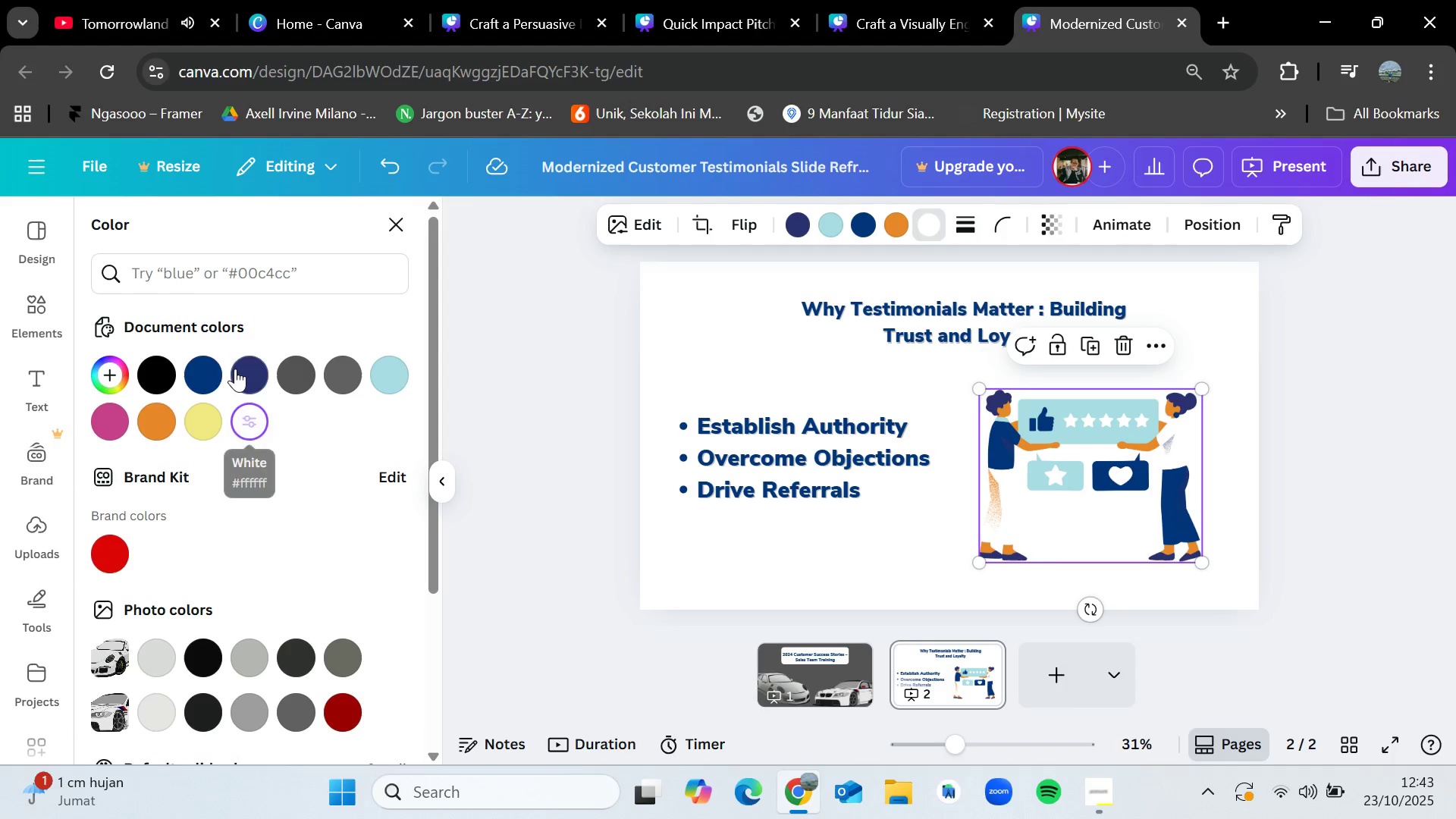 
left_click([200, 367])
 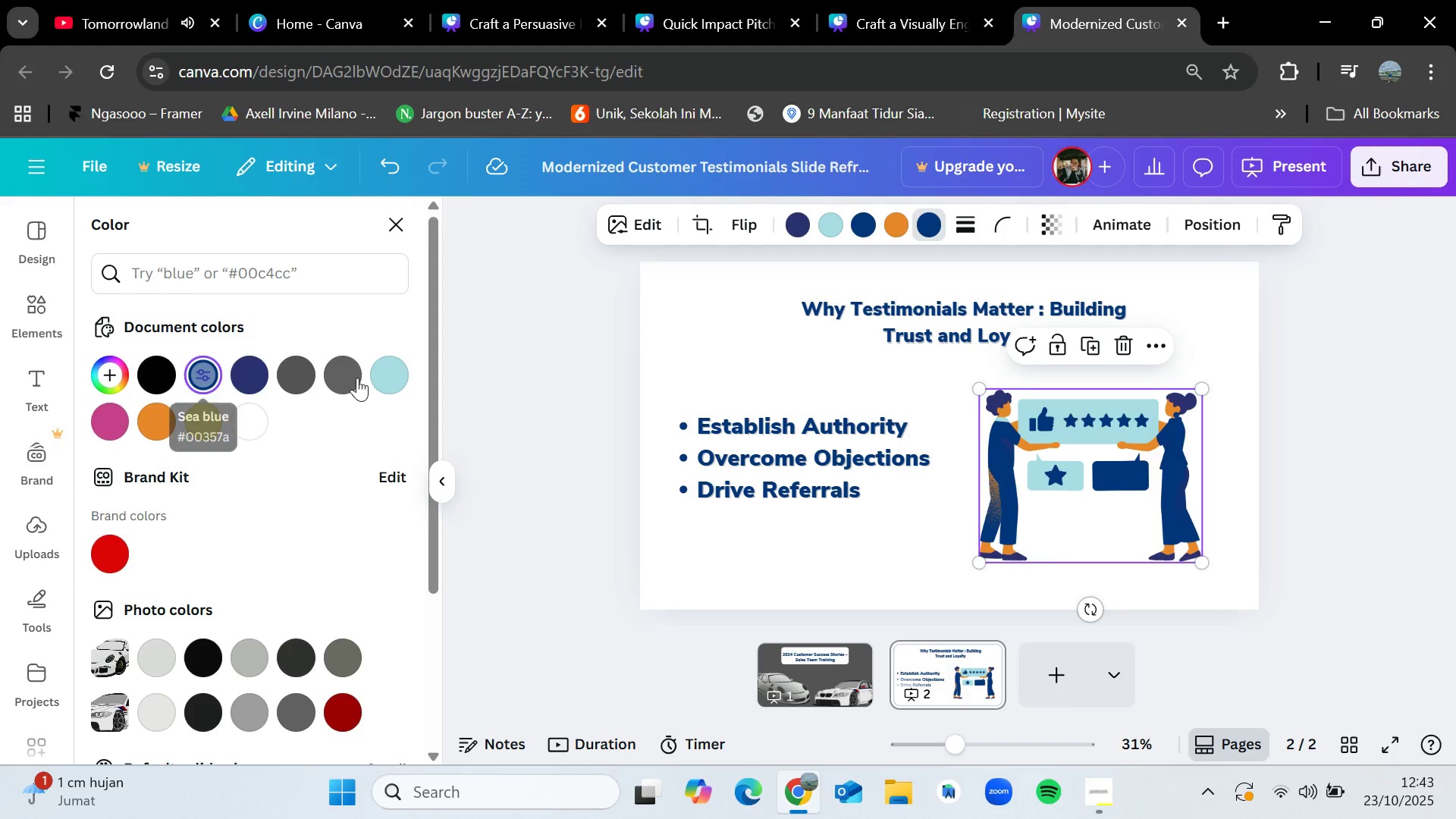 
left_click([400, 376])
 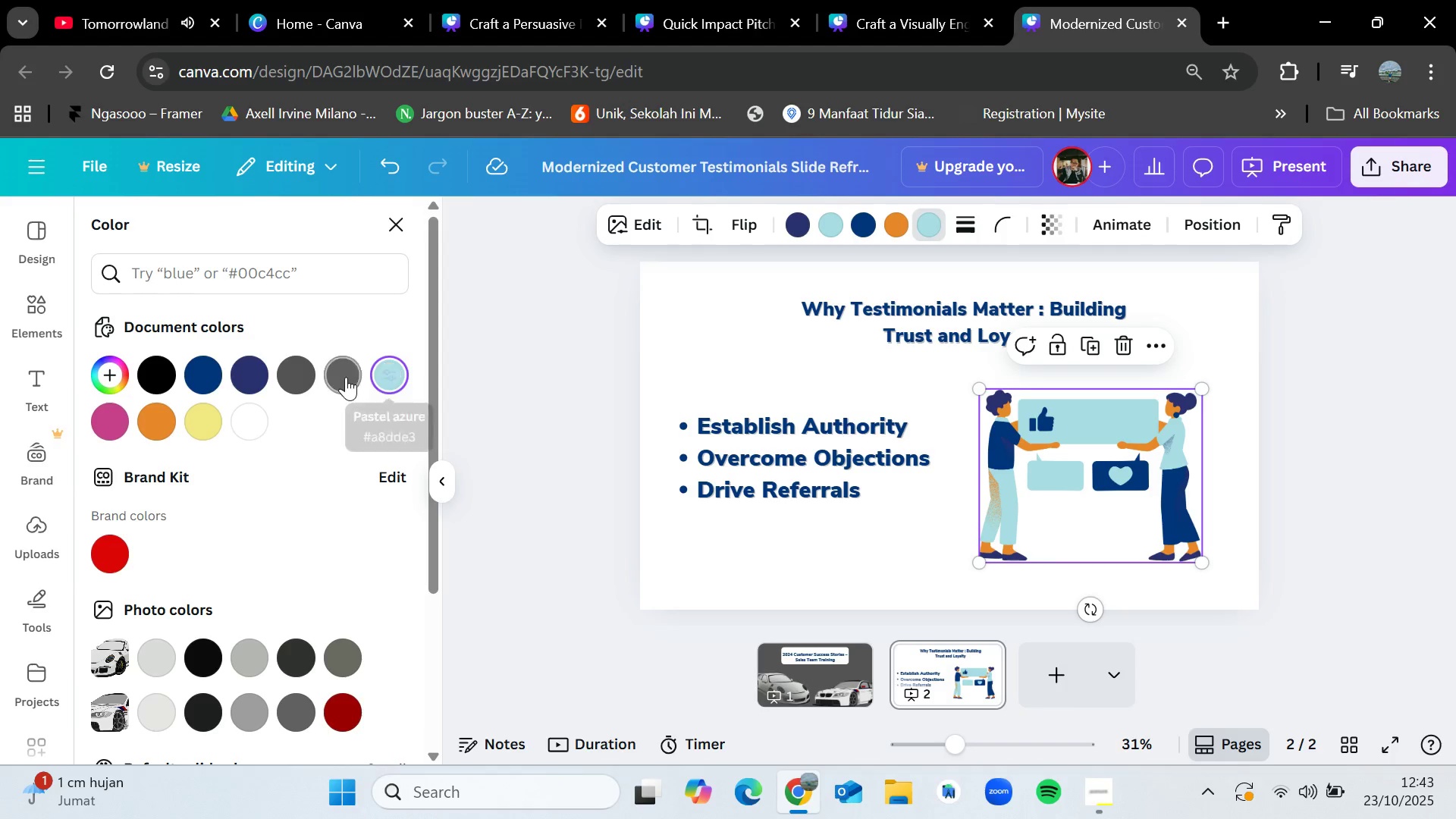 
left_click([247, 373])
 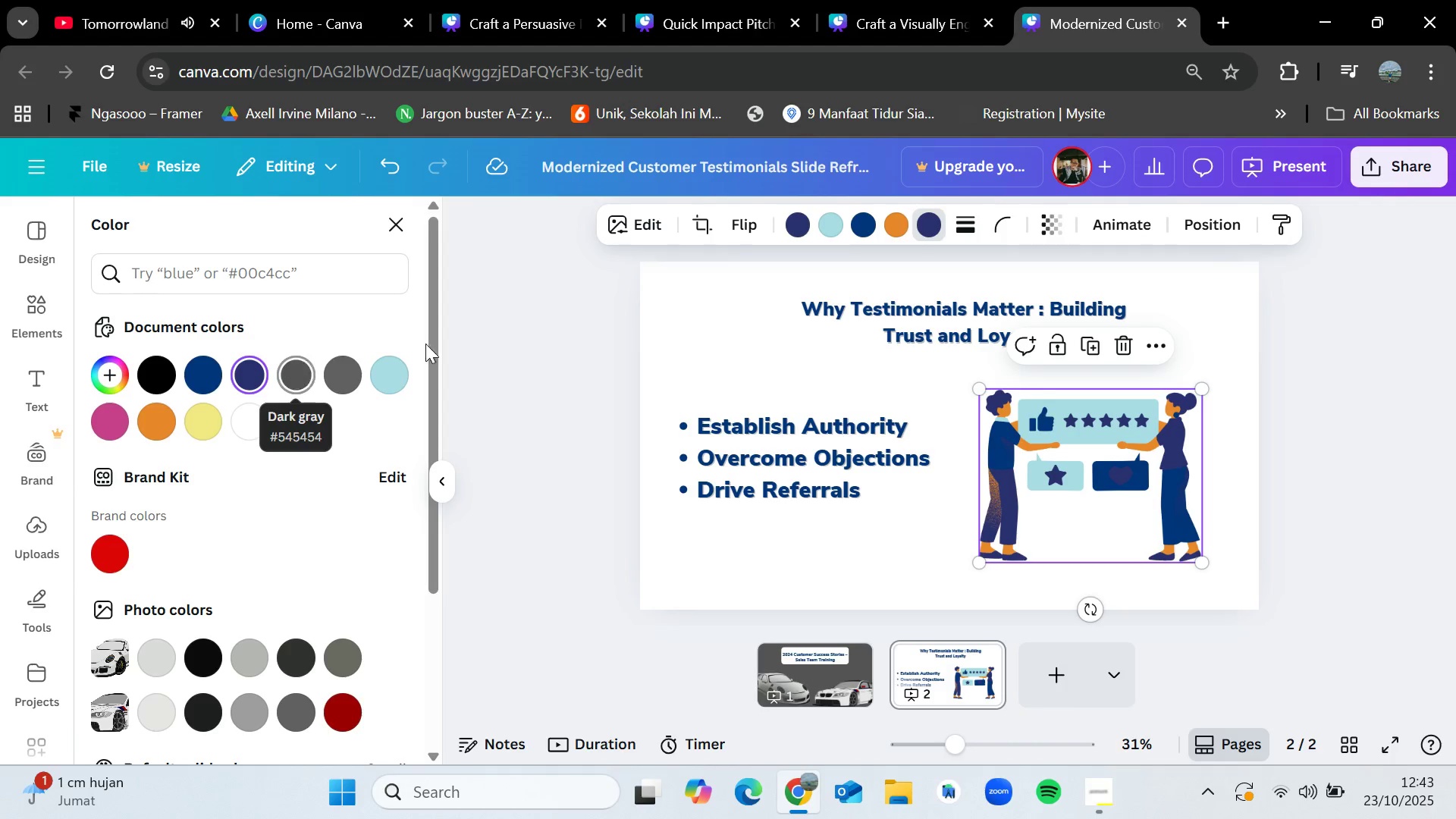 
left_click([900, 224])
 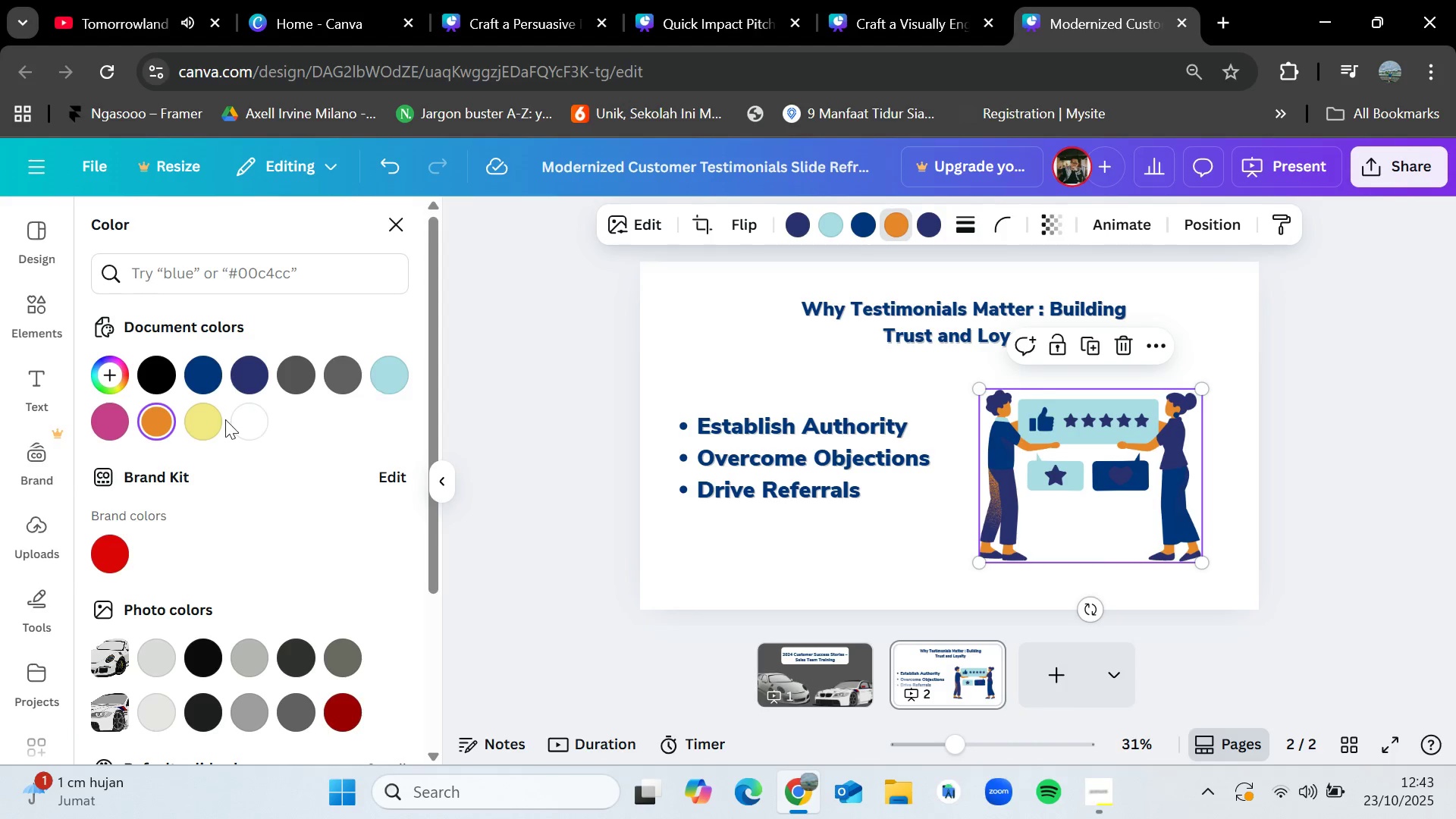 
left_click([267, 425])
 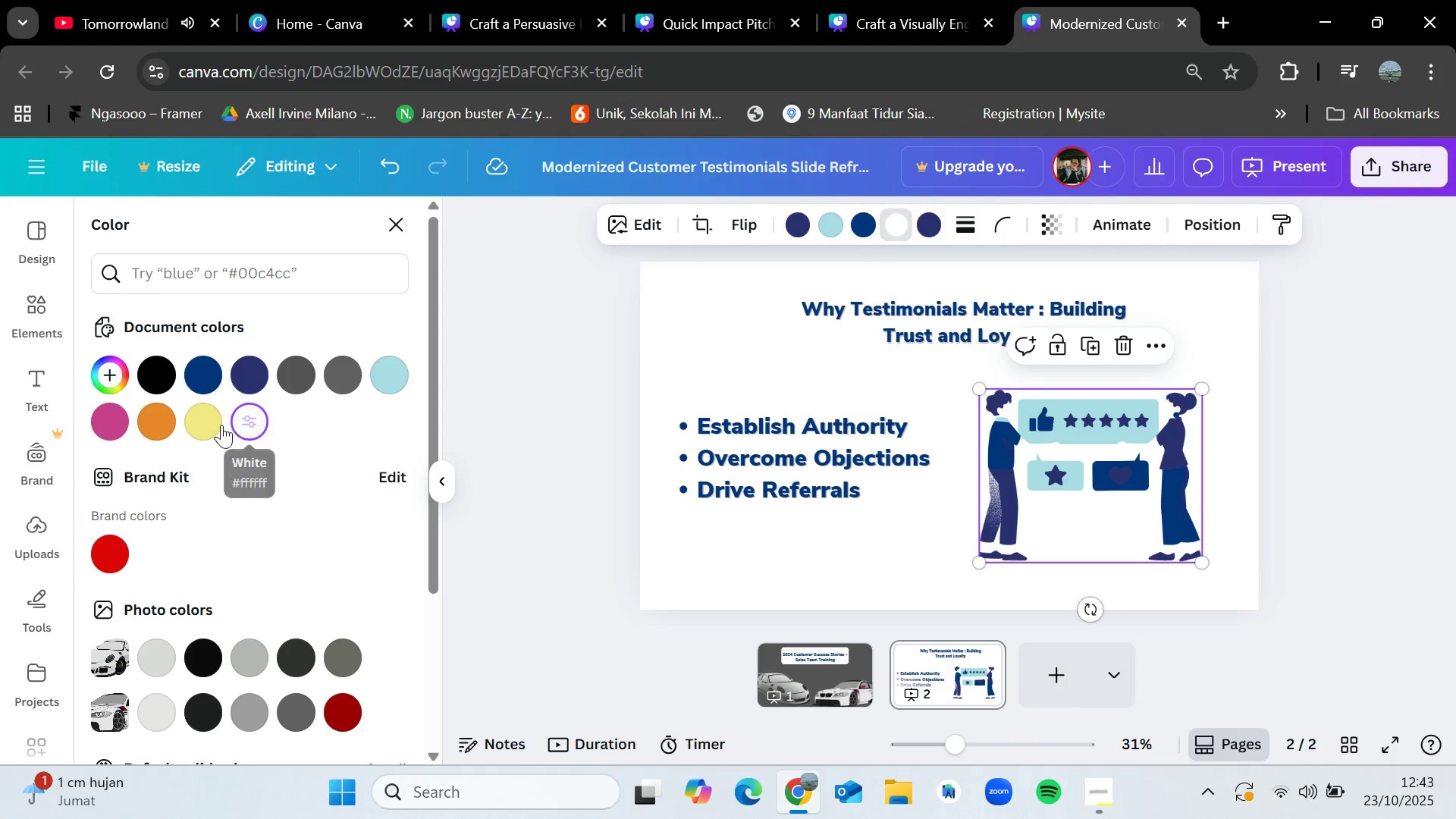 
left_click([162, 410])
 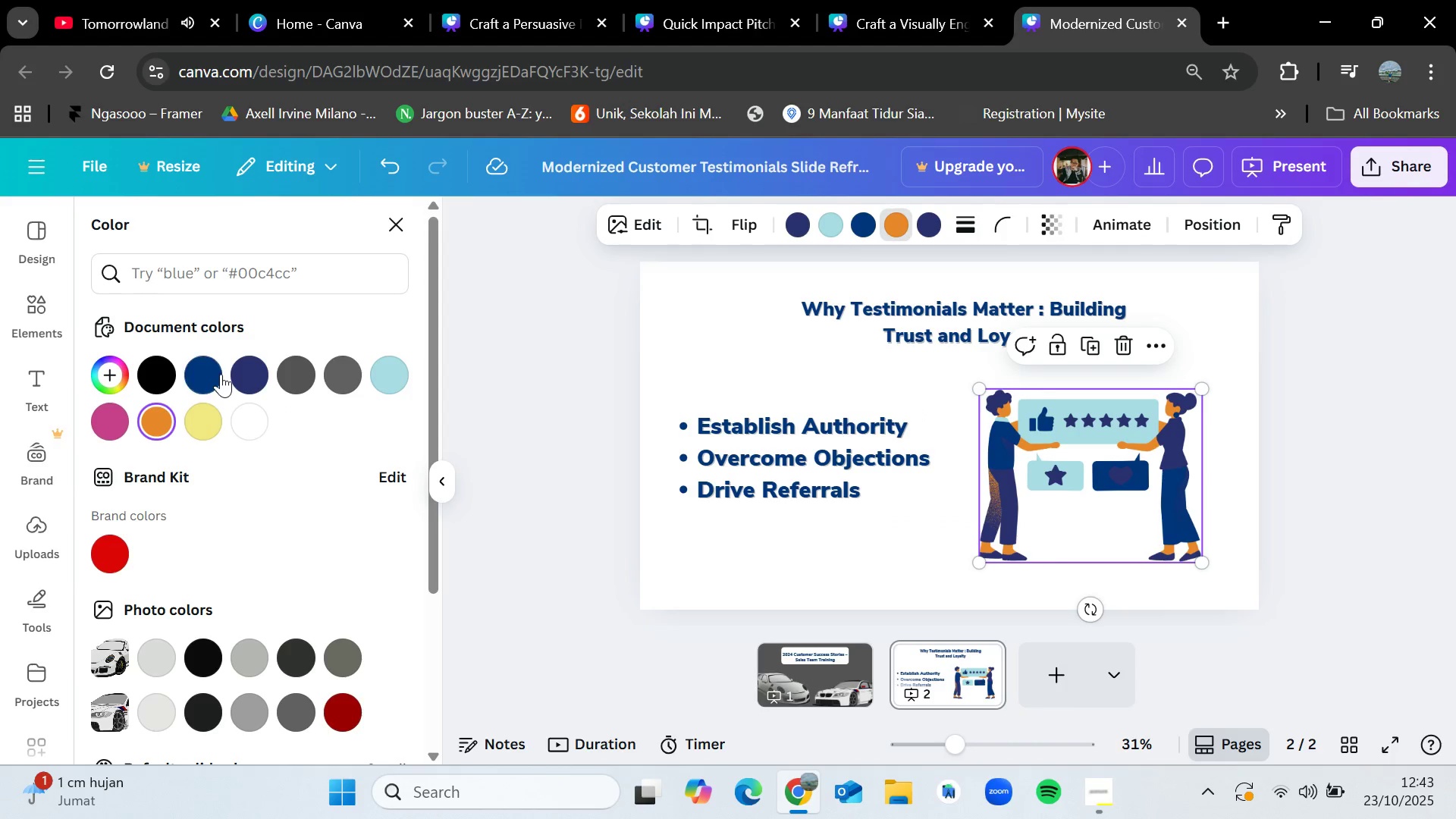 
double_click([1340, 467])
 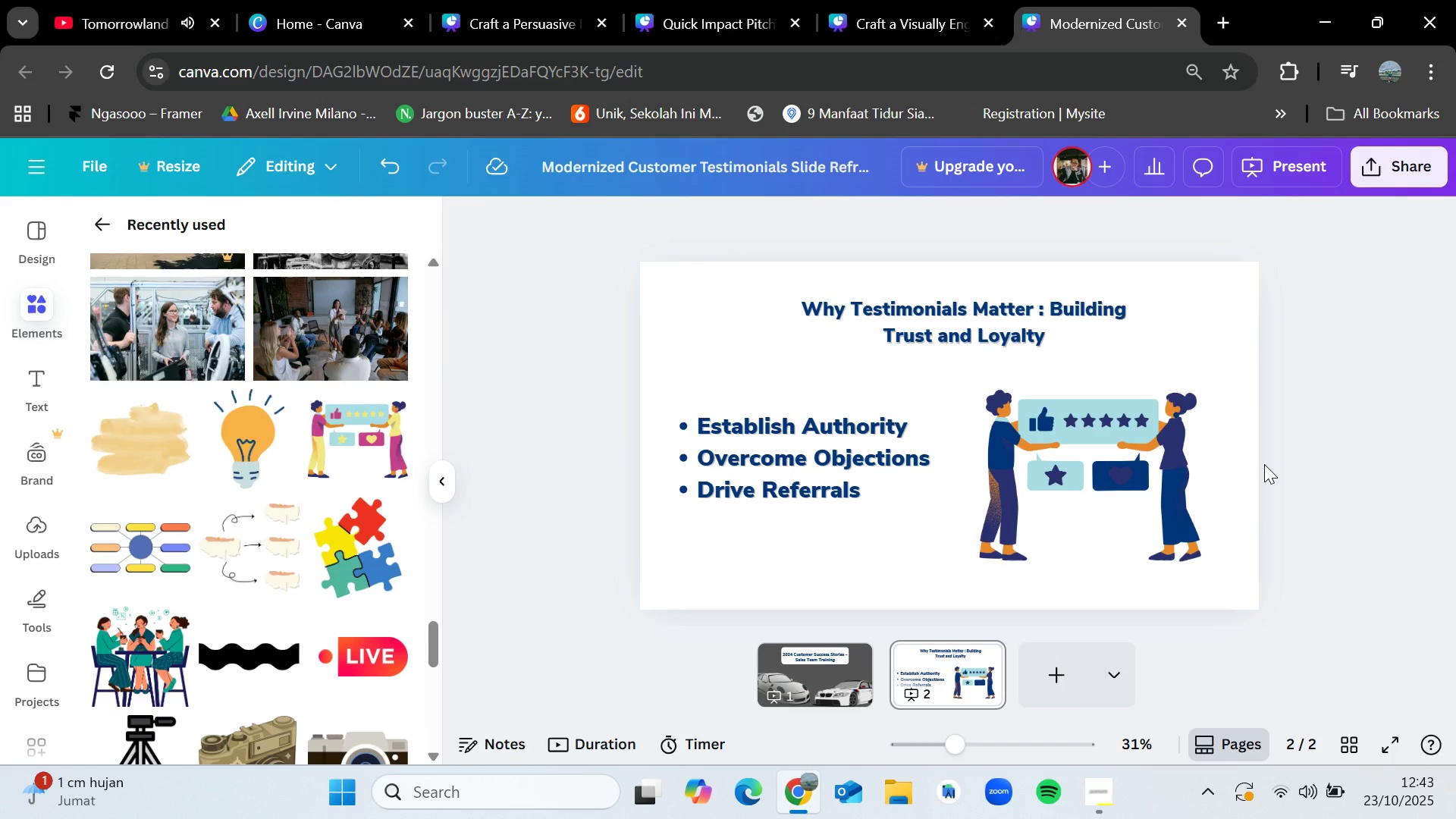 
left_click([1097, 431])
 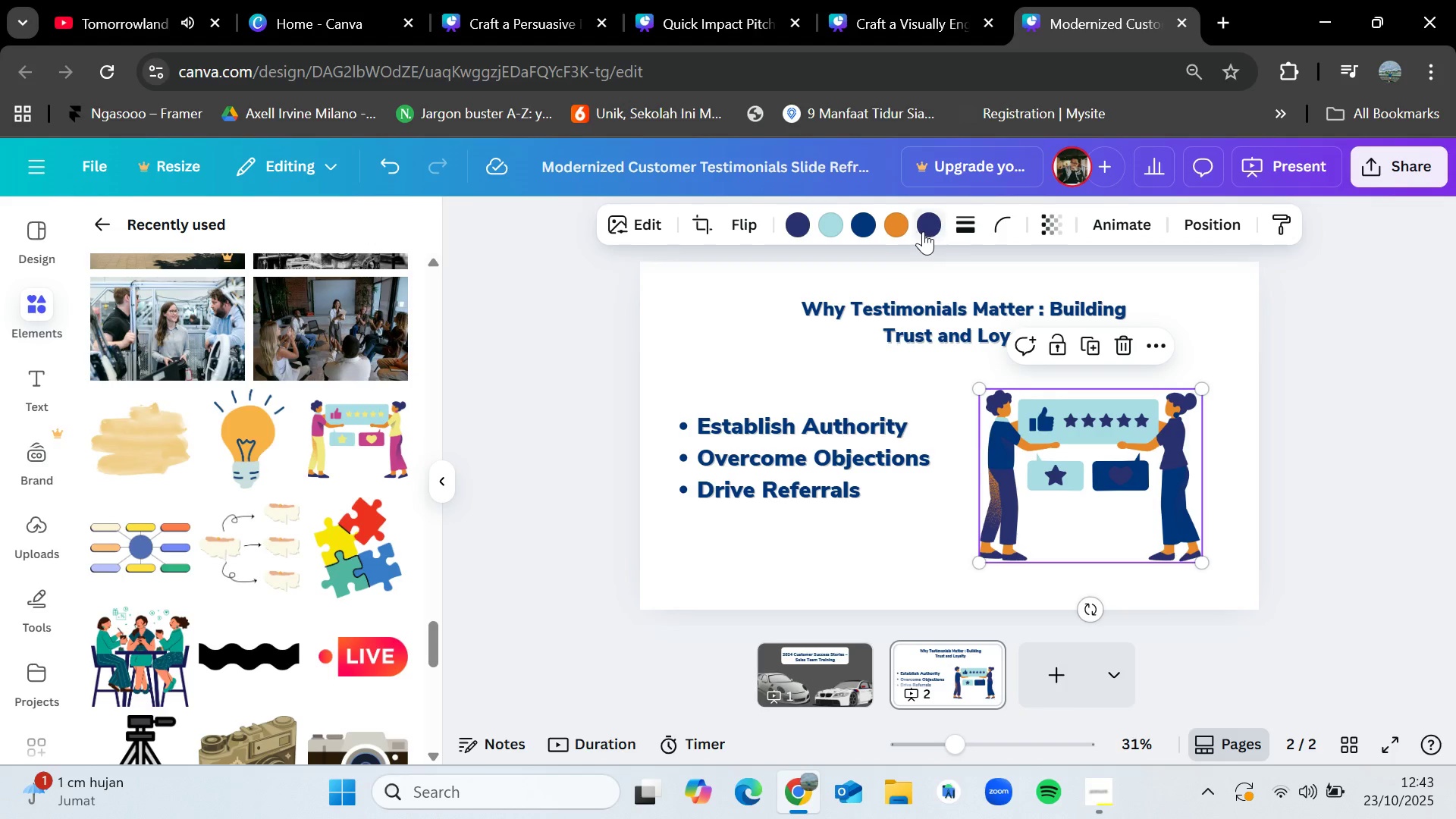 
left_click([929, 222])
 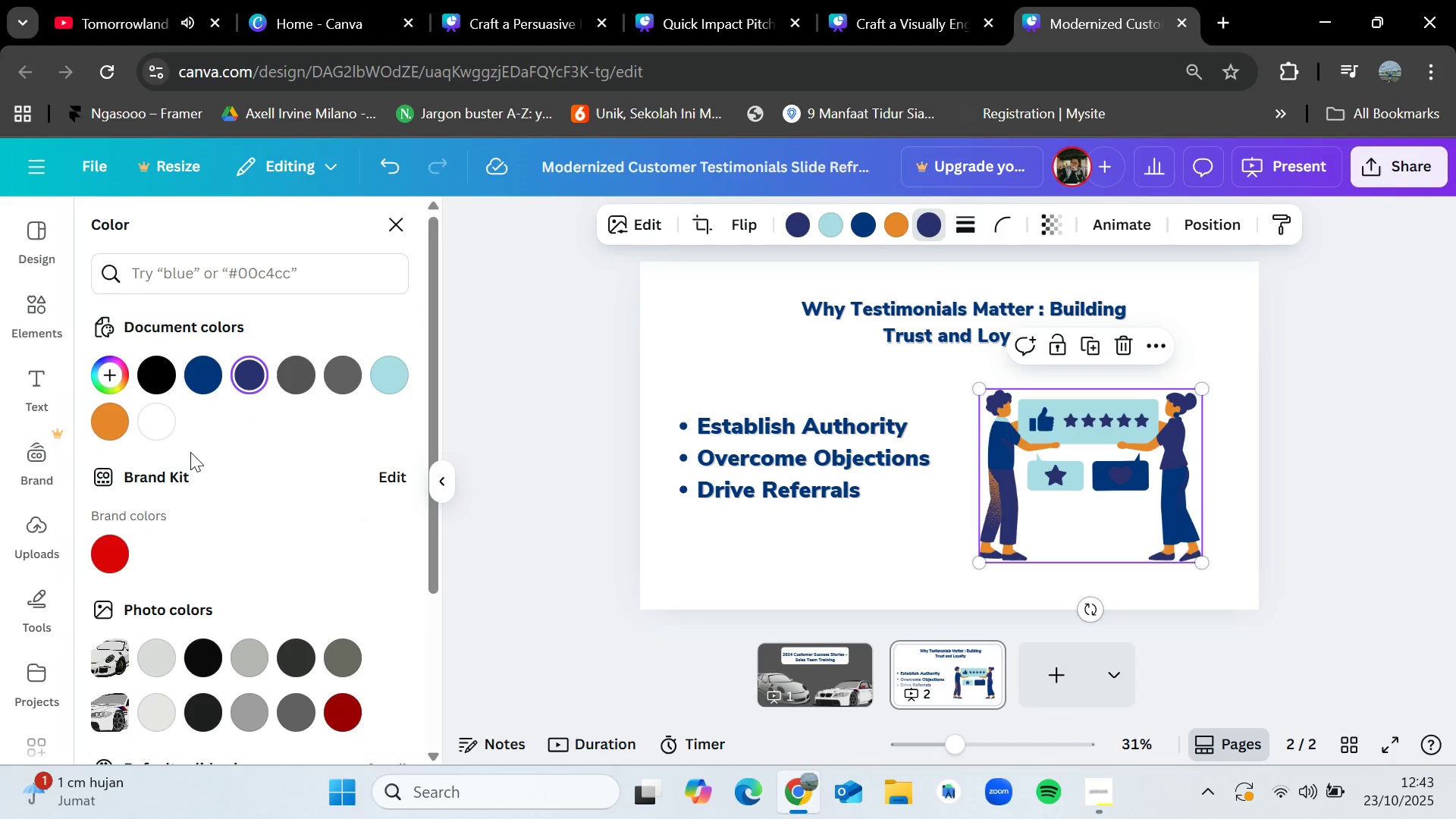 
left_click([167, 417])
 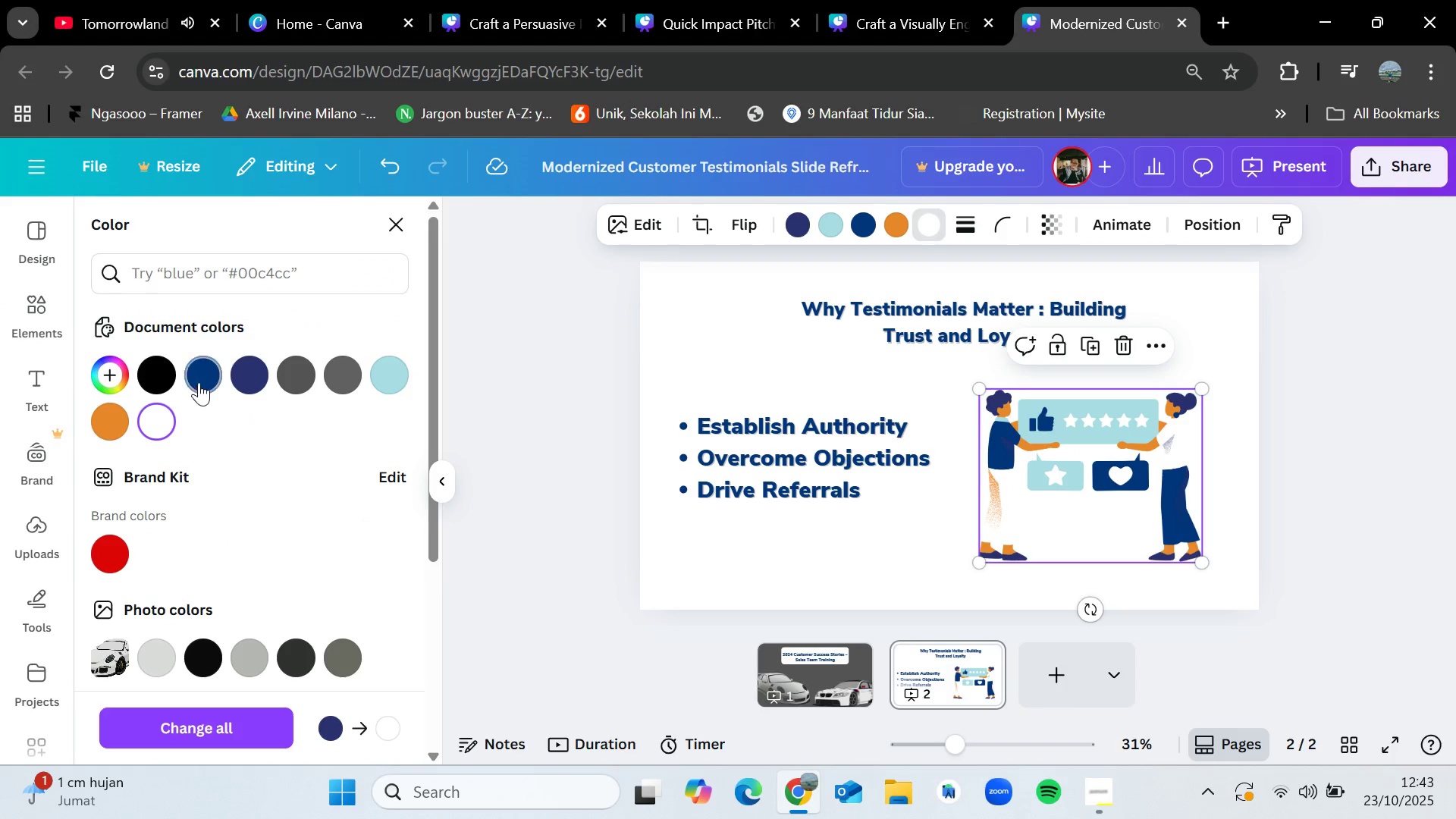 
left_click([384, 380])
 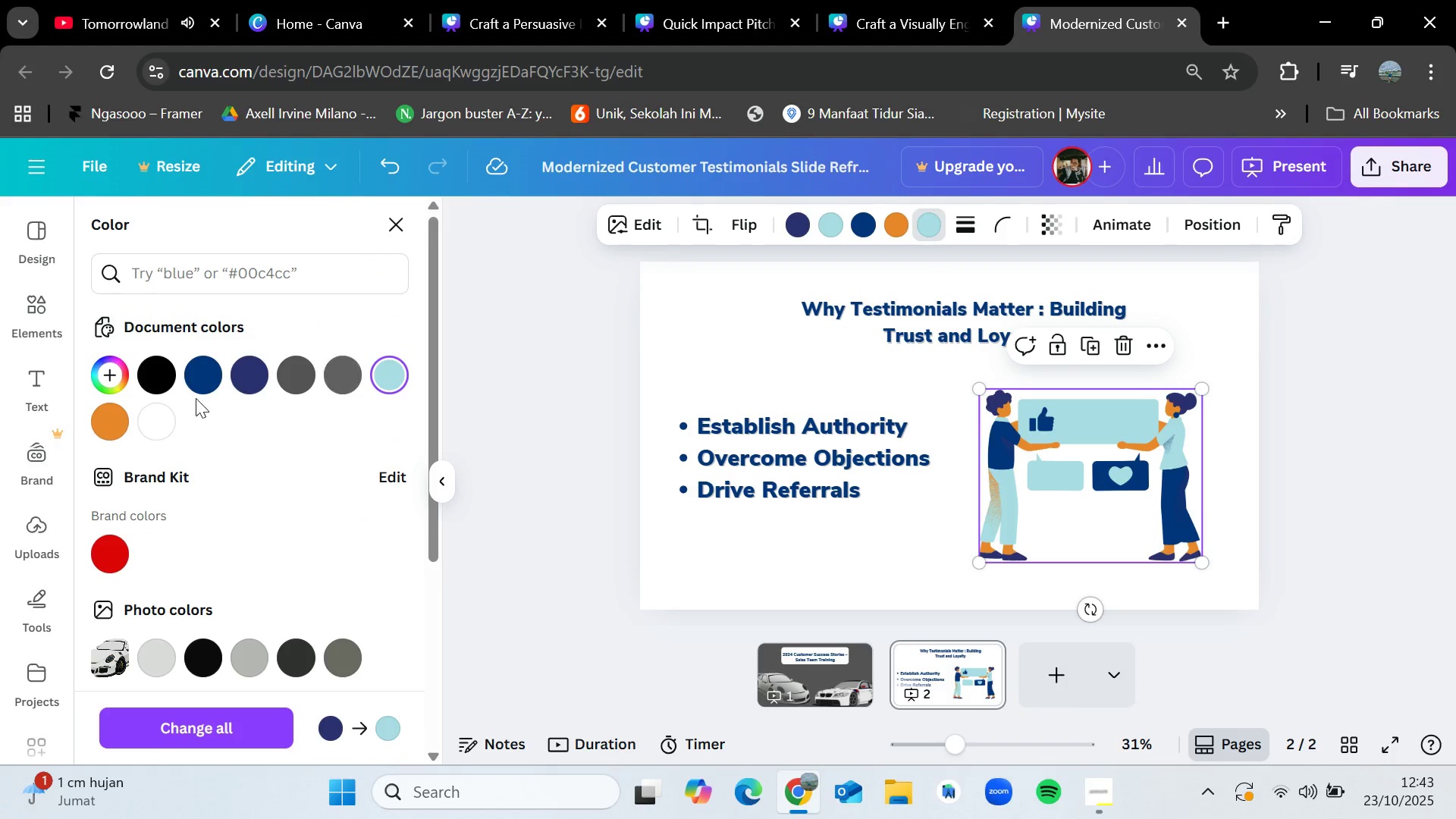 
left_click([202, 372])
 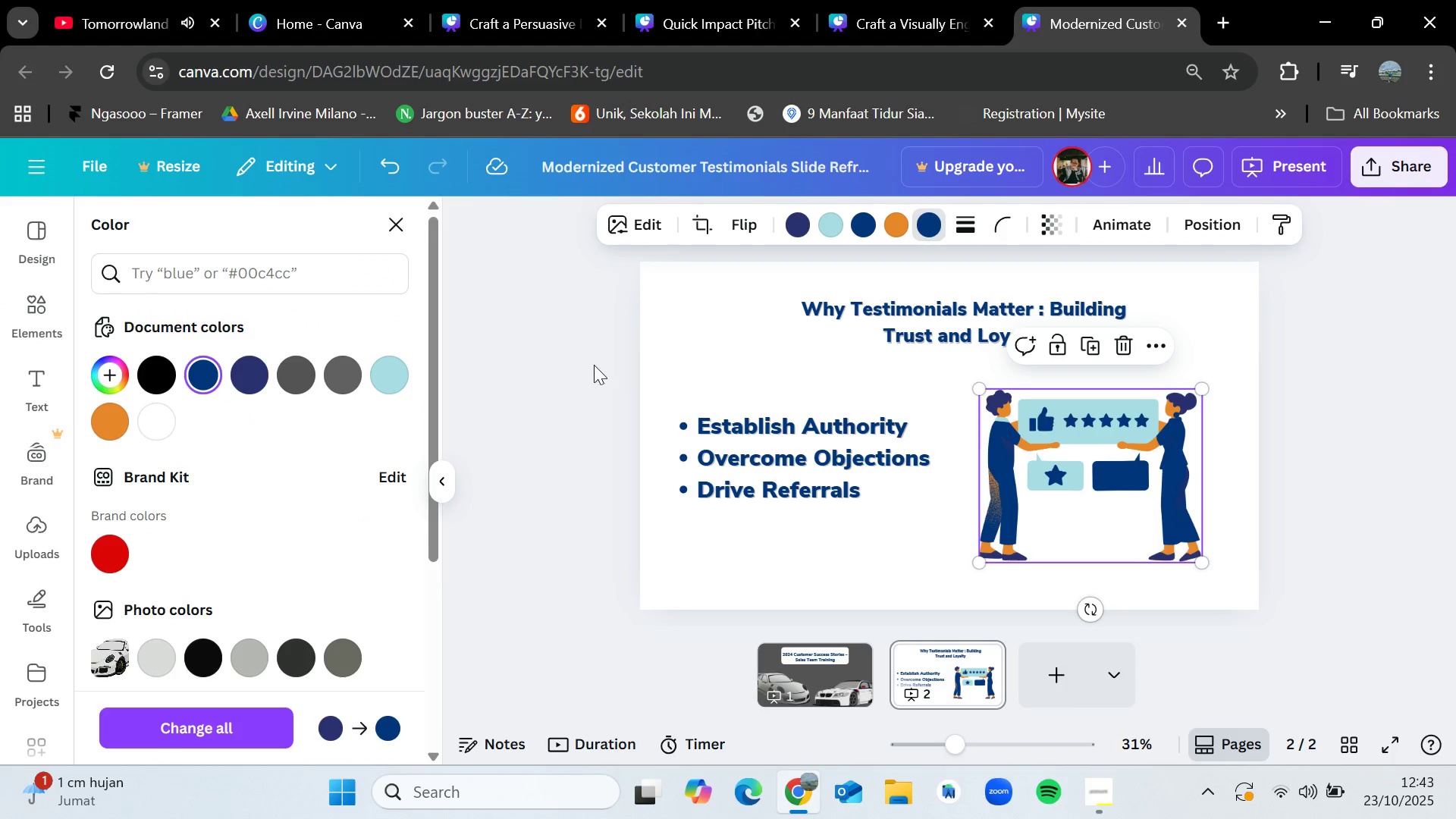 
left_click([397, 371])
 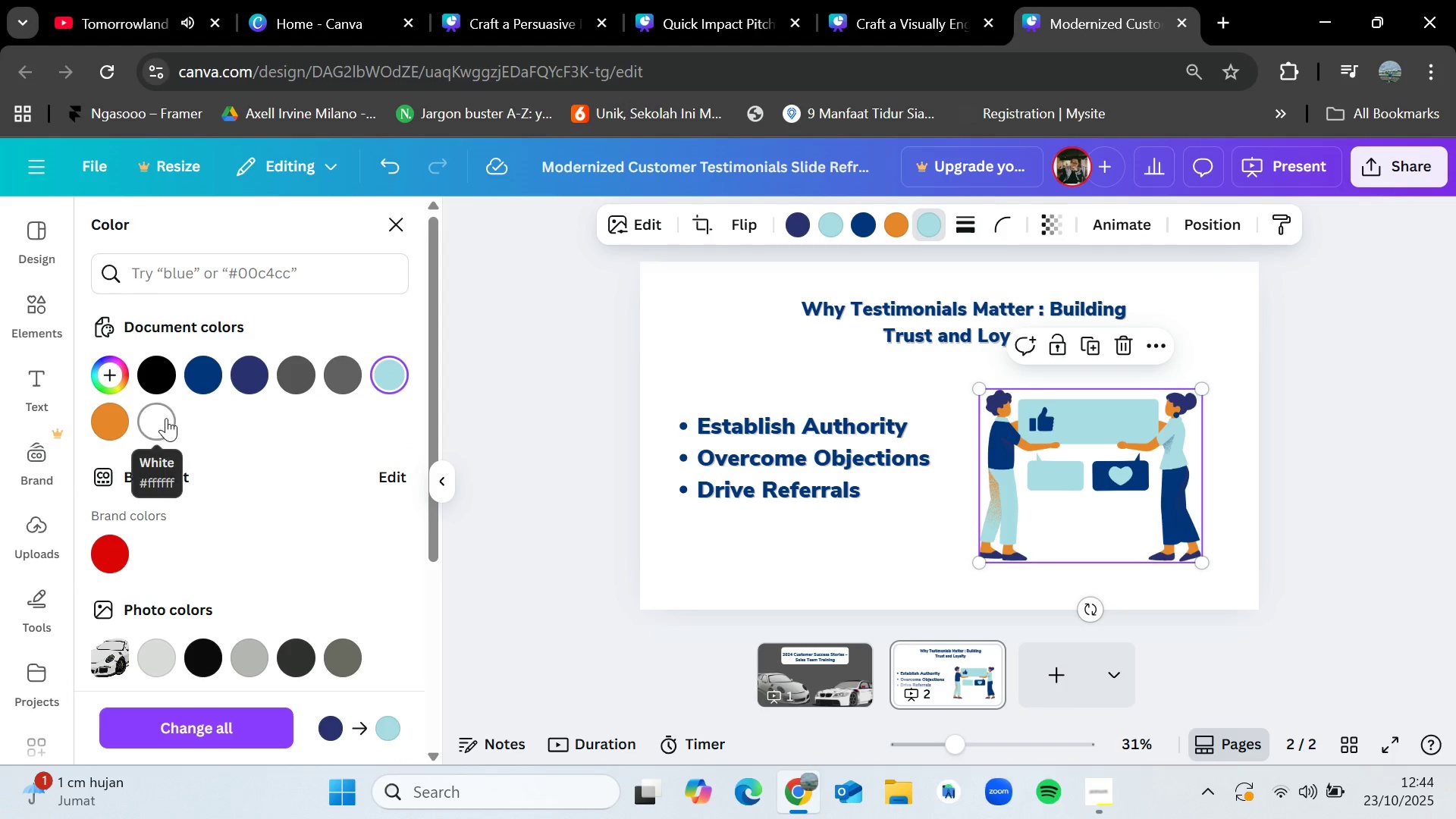 
left_click([255, 359])
 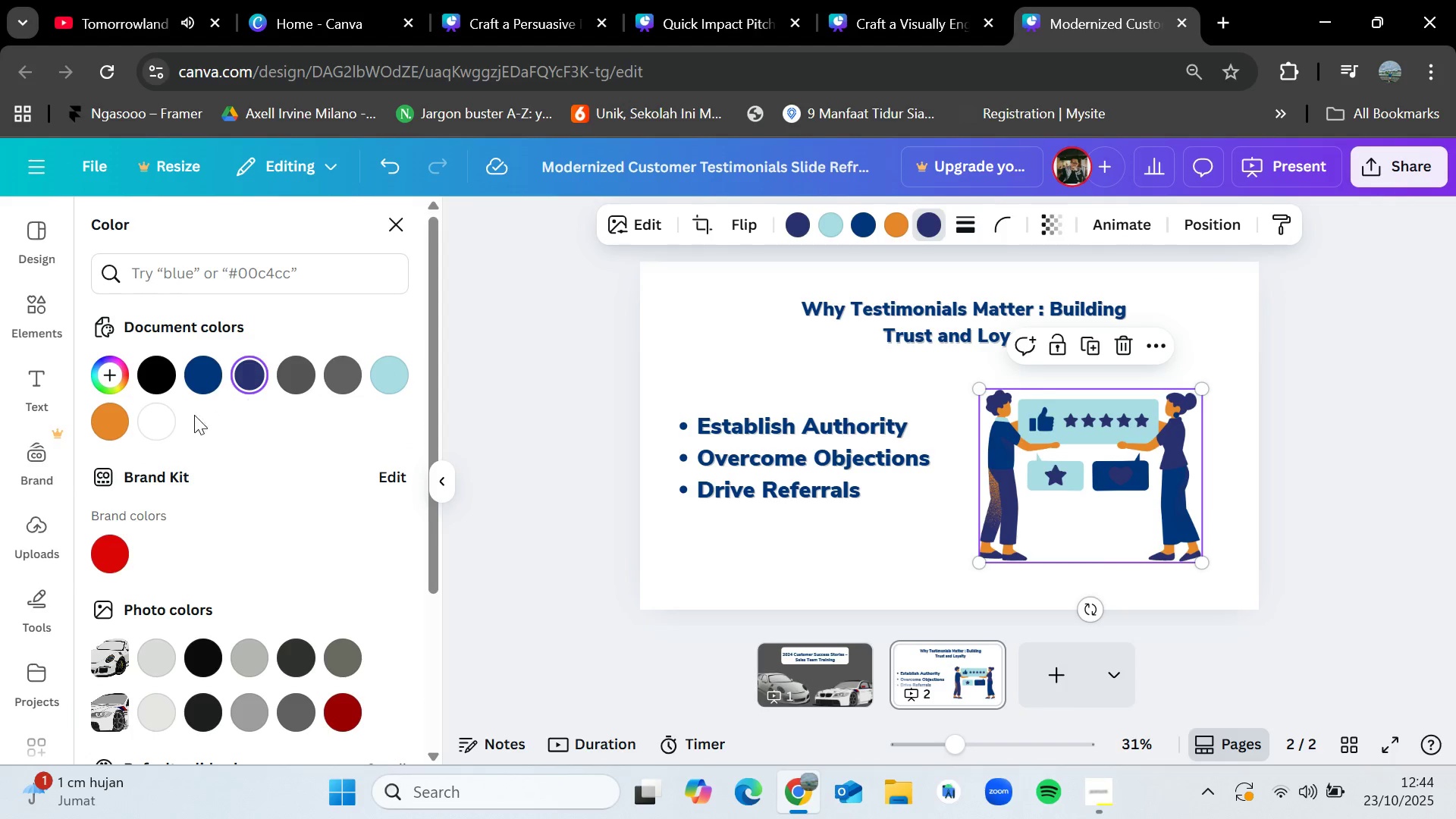 
left_click([158, 418])
 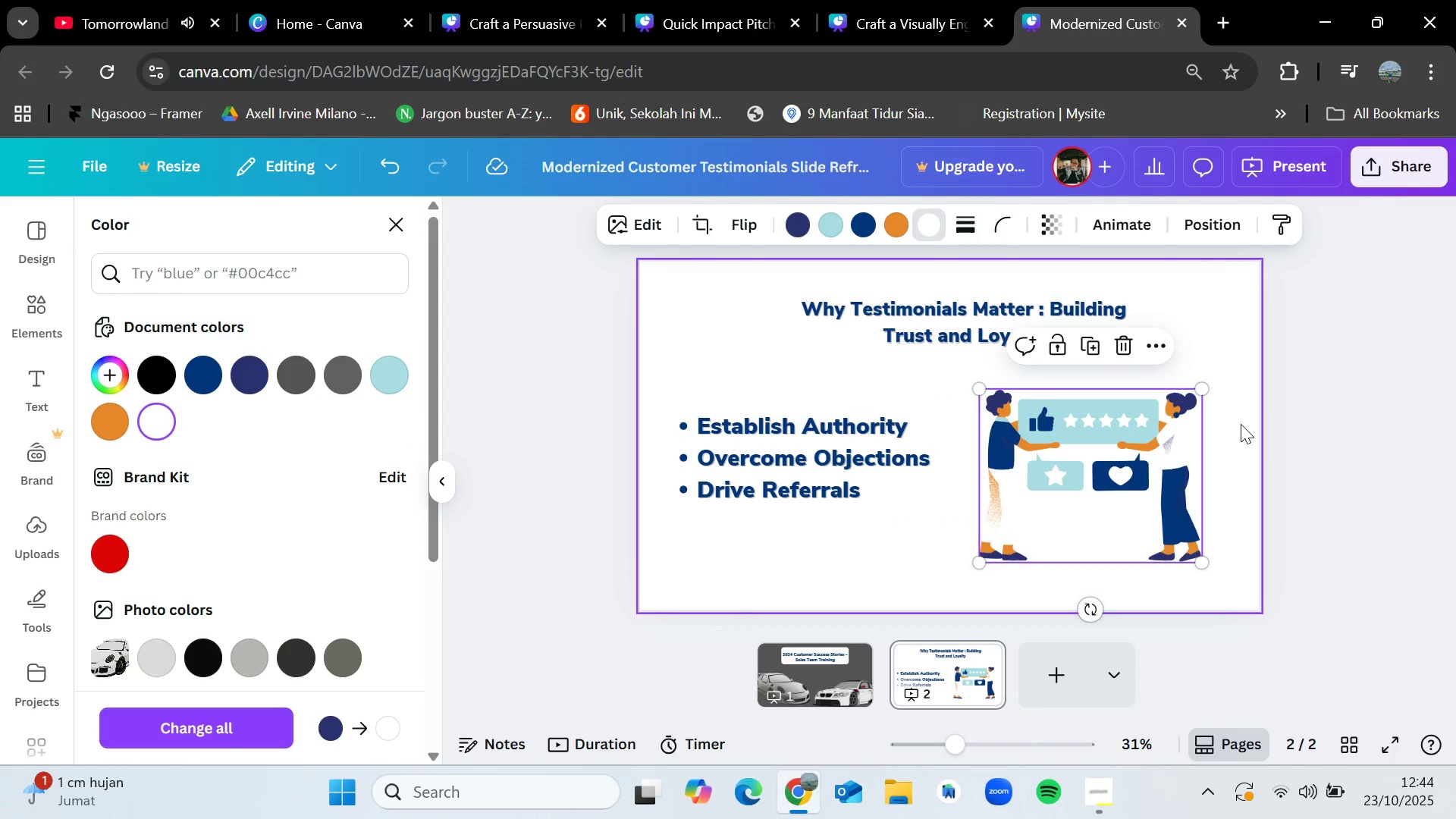 
wait(6.6)
 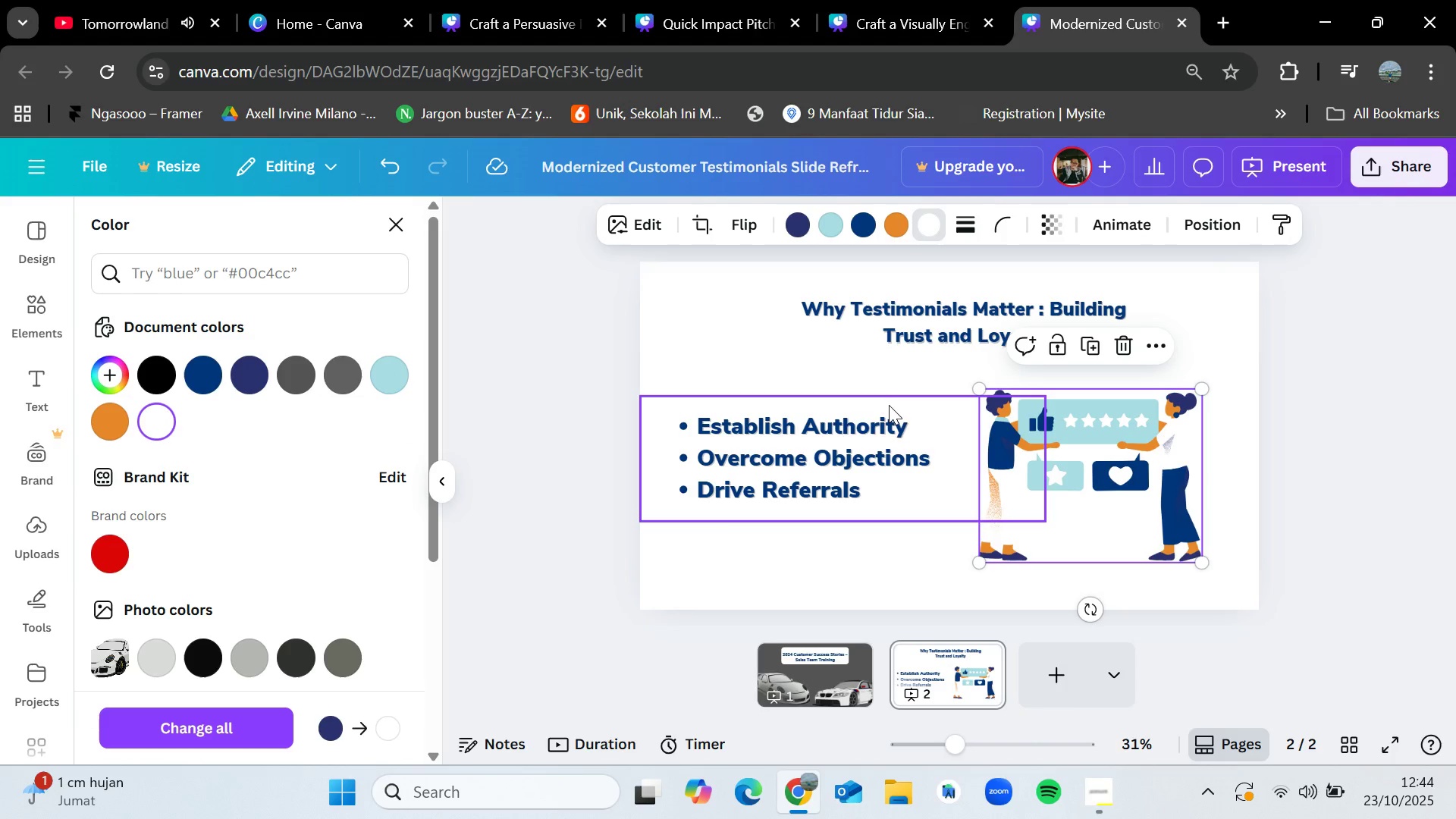 
left_click([195, 384])
 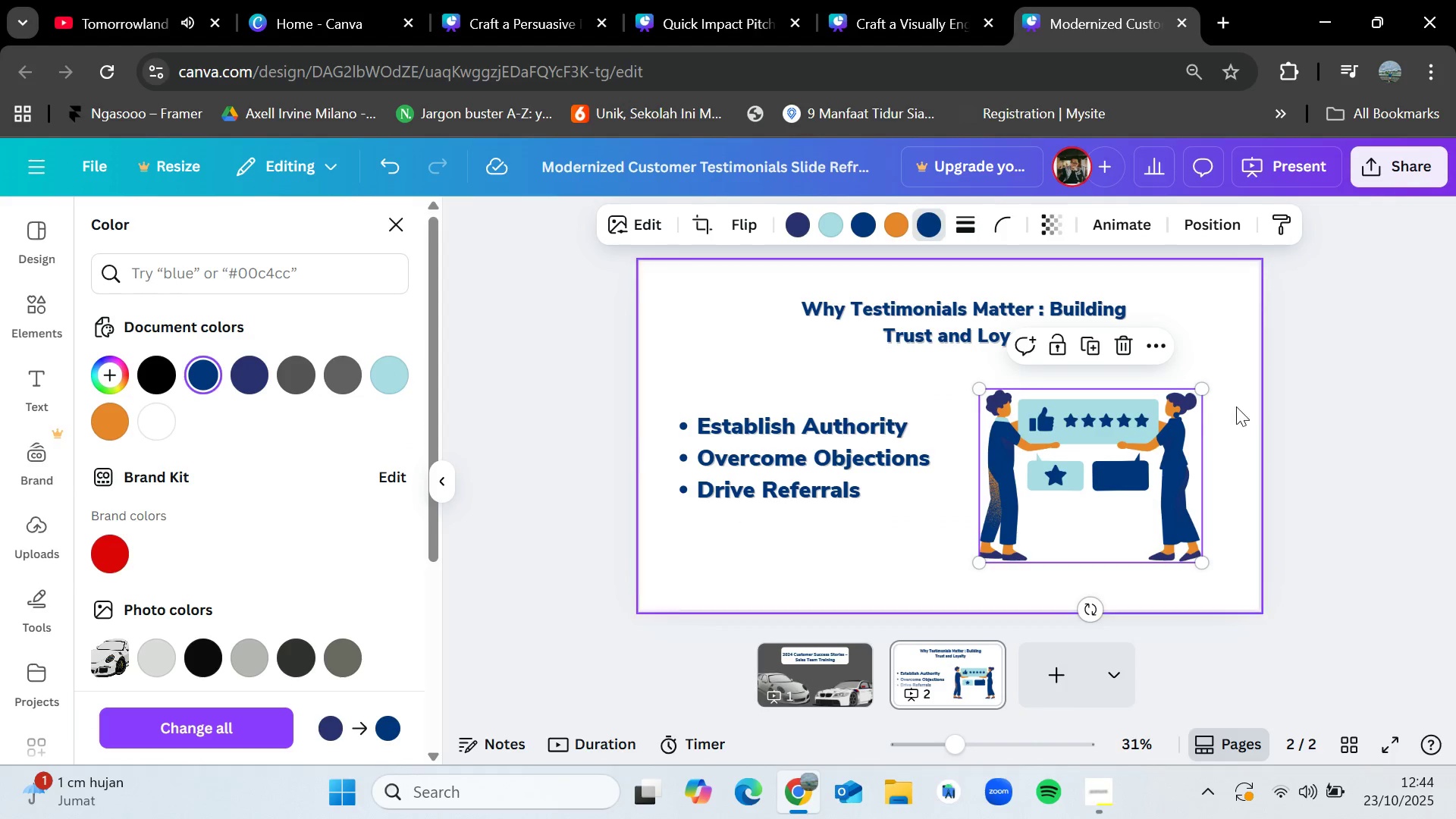 
left_click([1297, 419])
 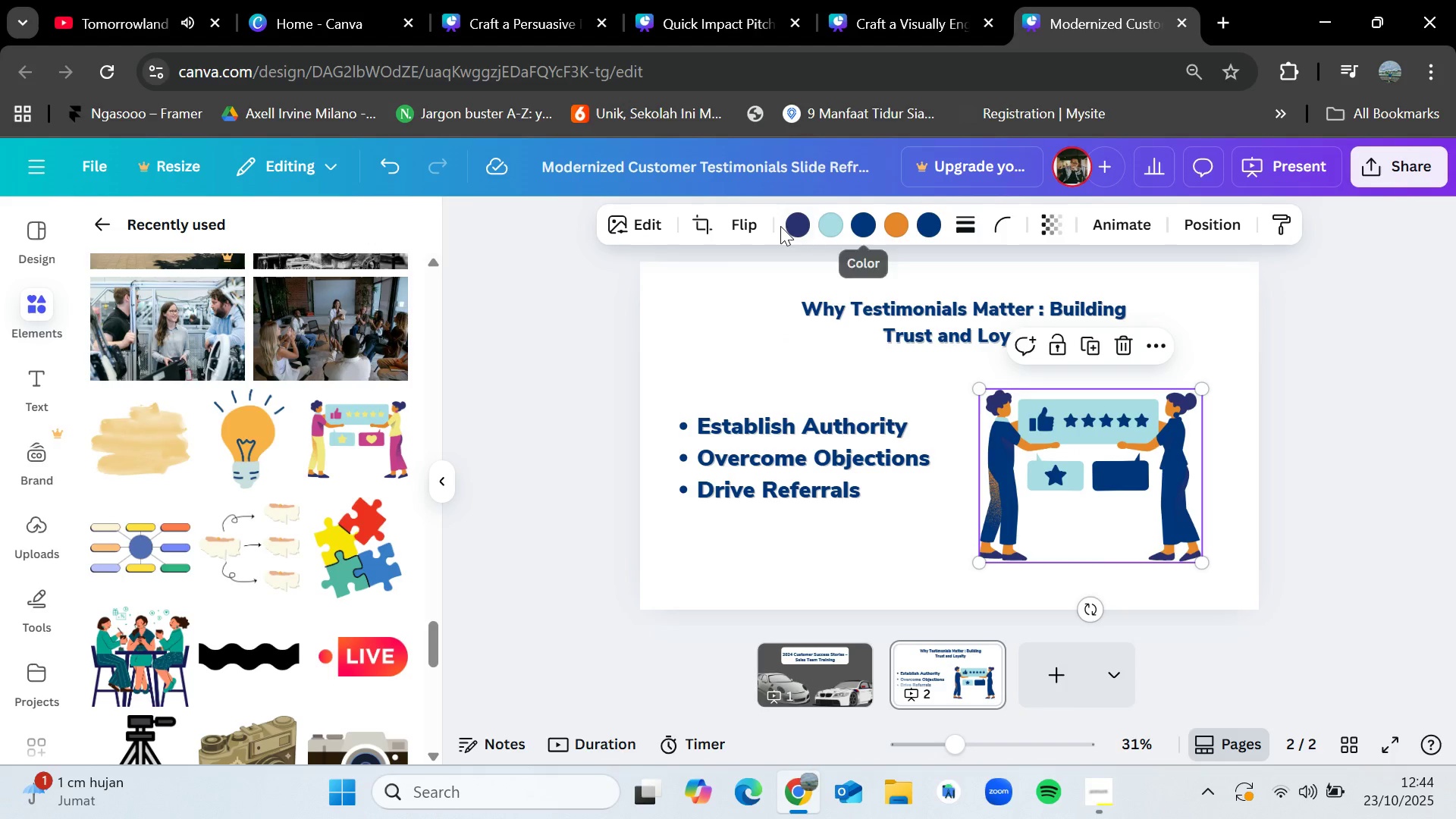 
double_click([798, 225])
 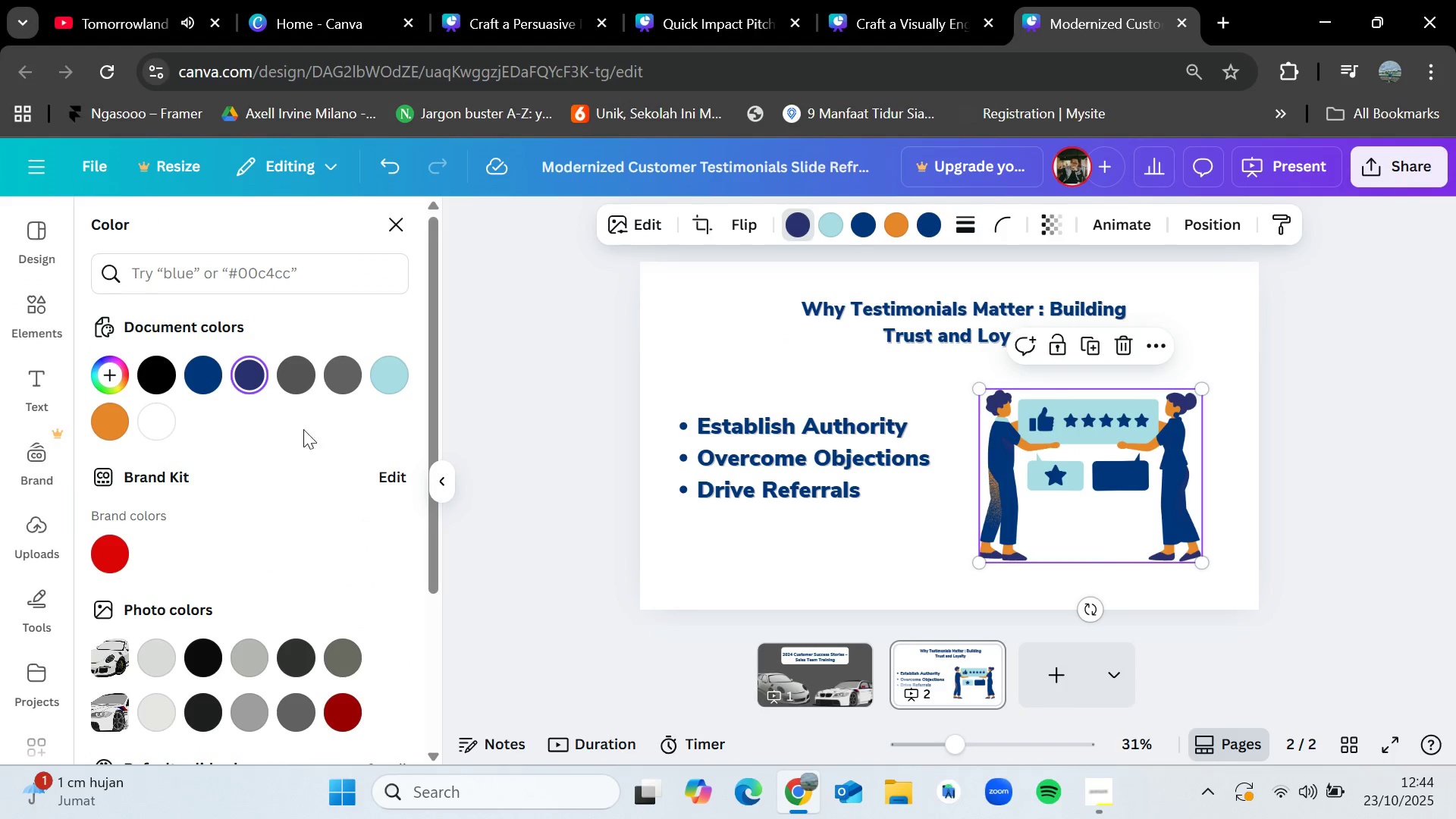 
left_click([140, 408])
 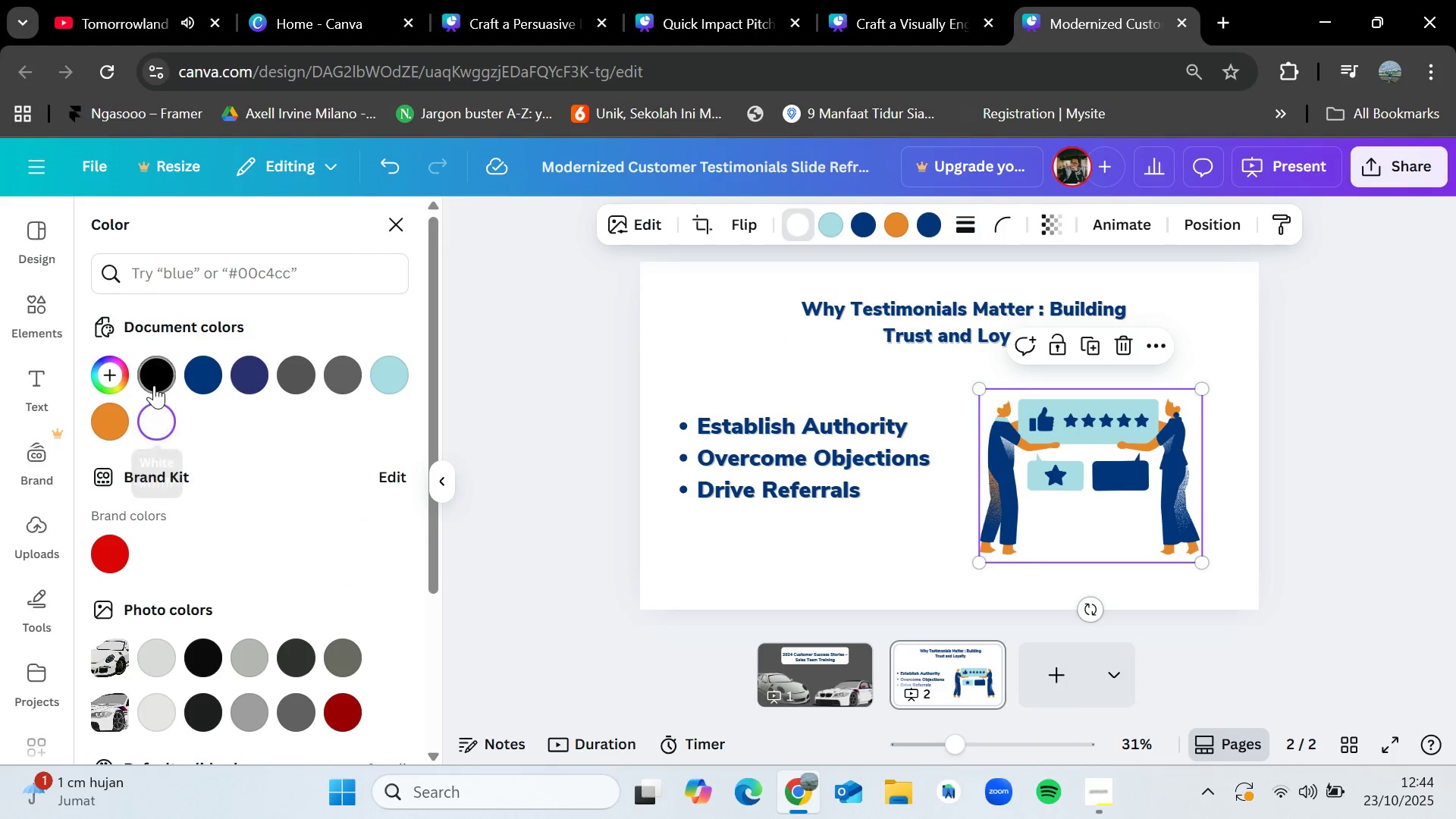 
left_click([210, 378])
 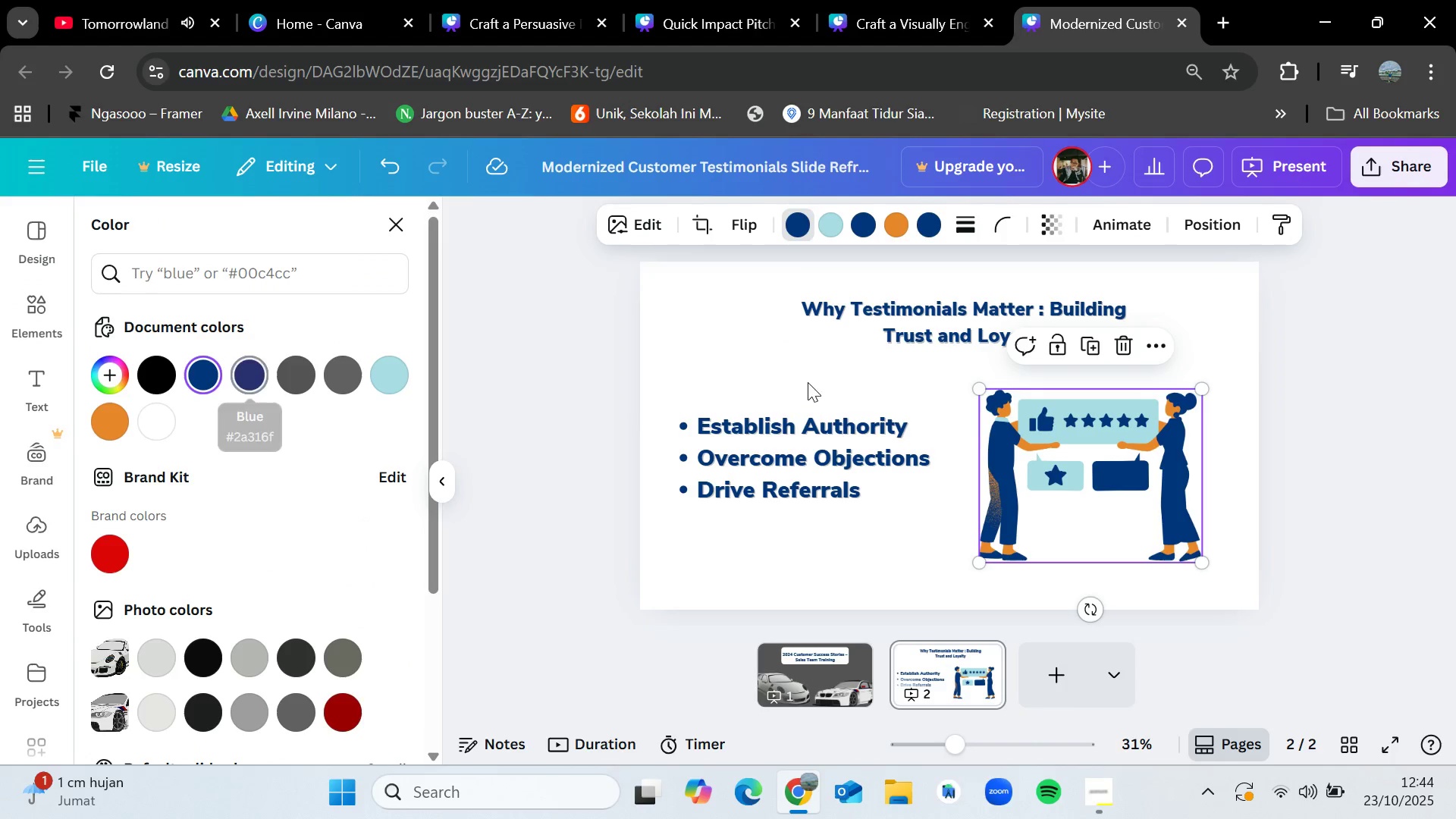 
left_click([1433, 428])
 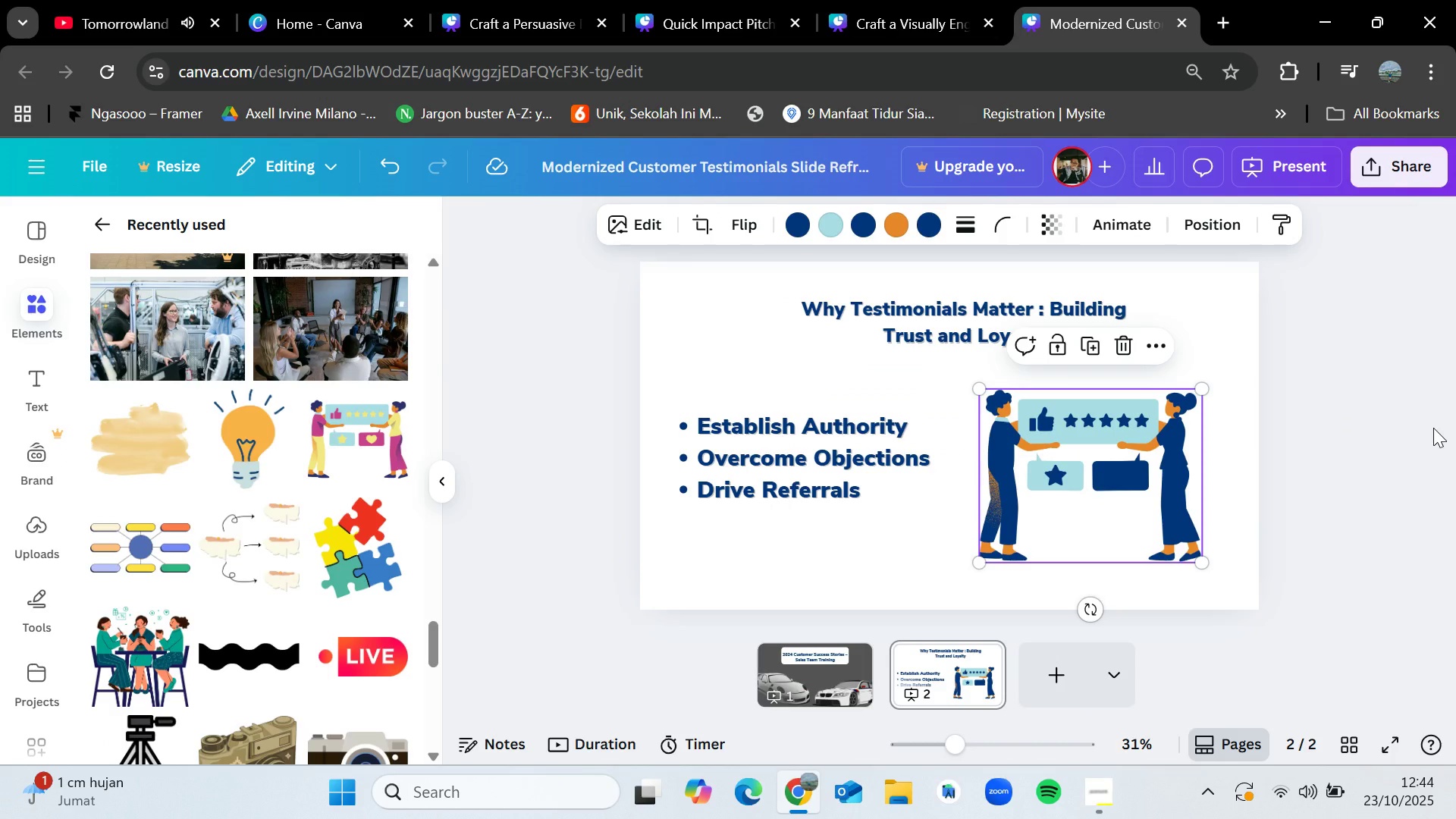 
left_click([1433, 428])
 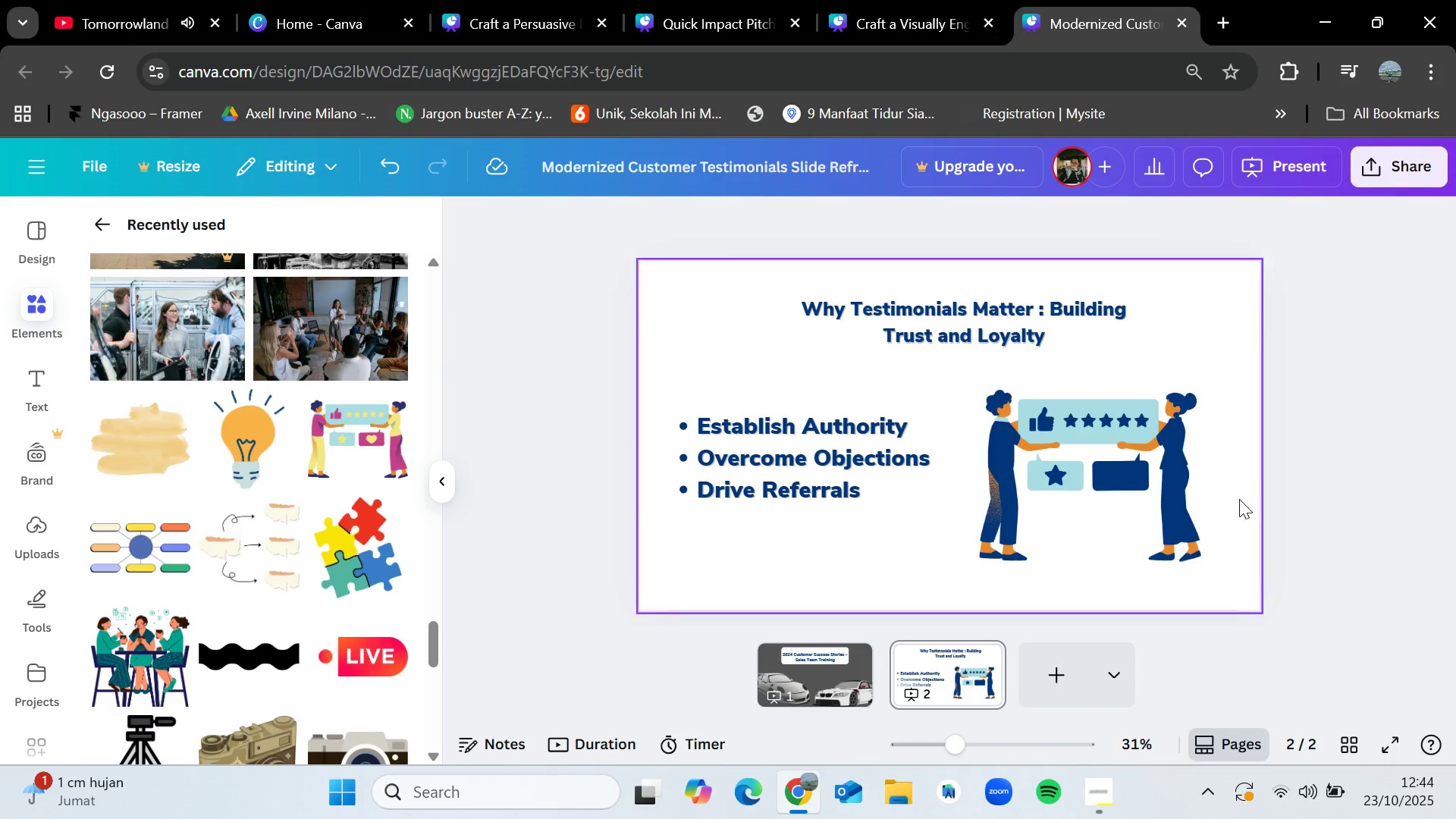 
left_click([1175, 497])
 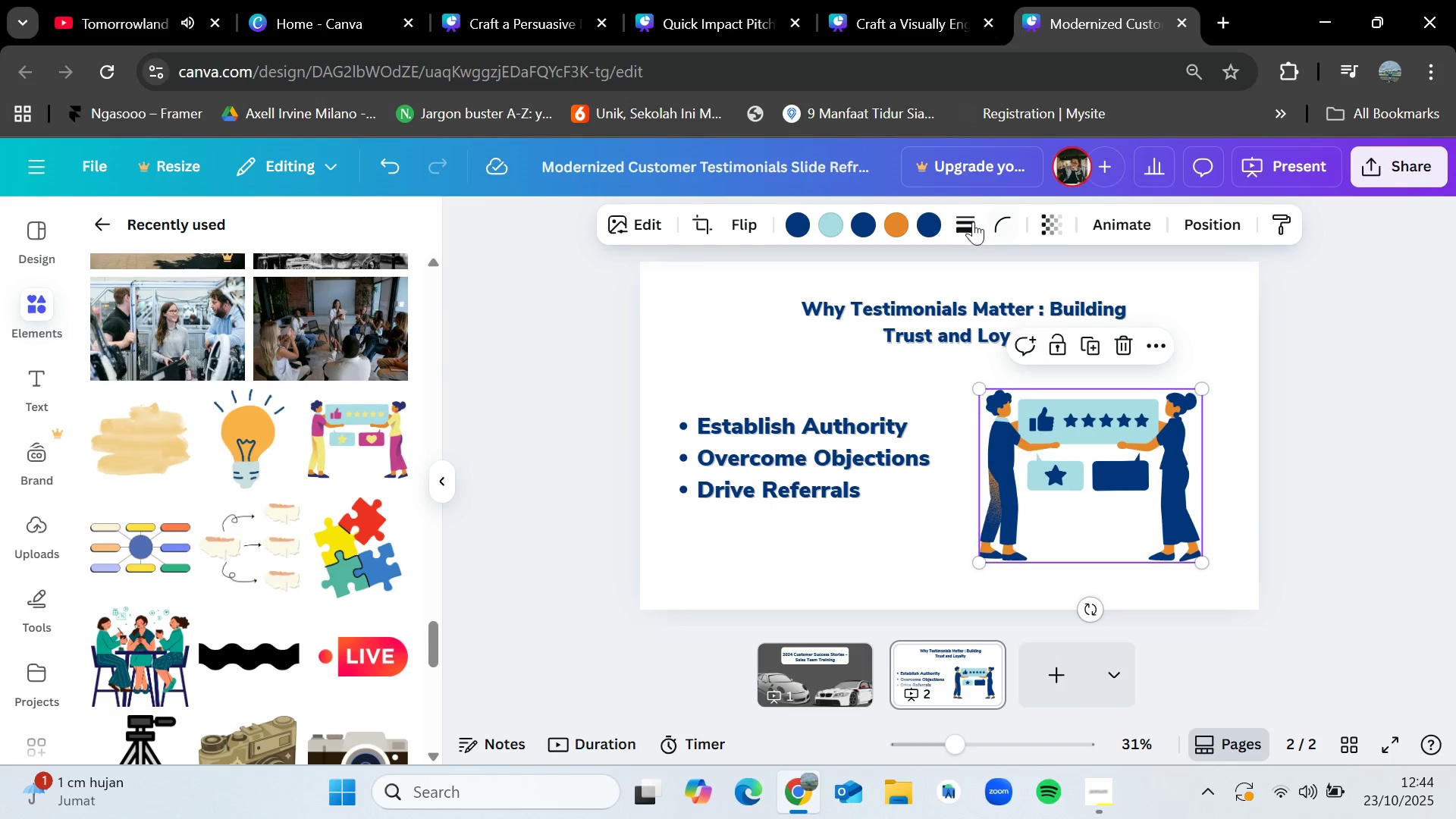 
left_click([938, 215])
 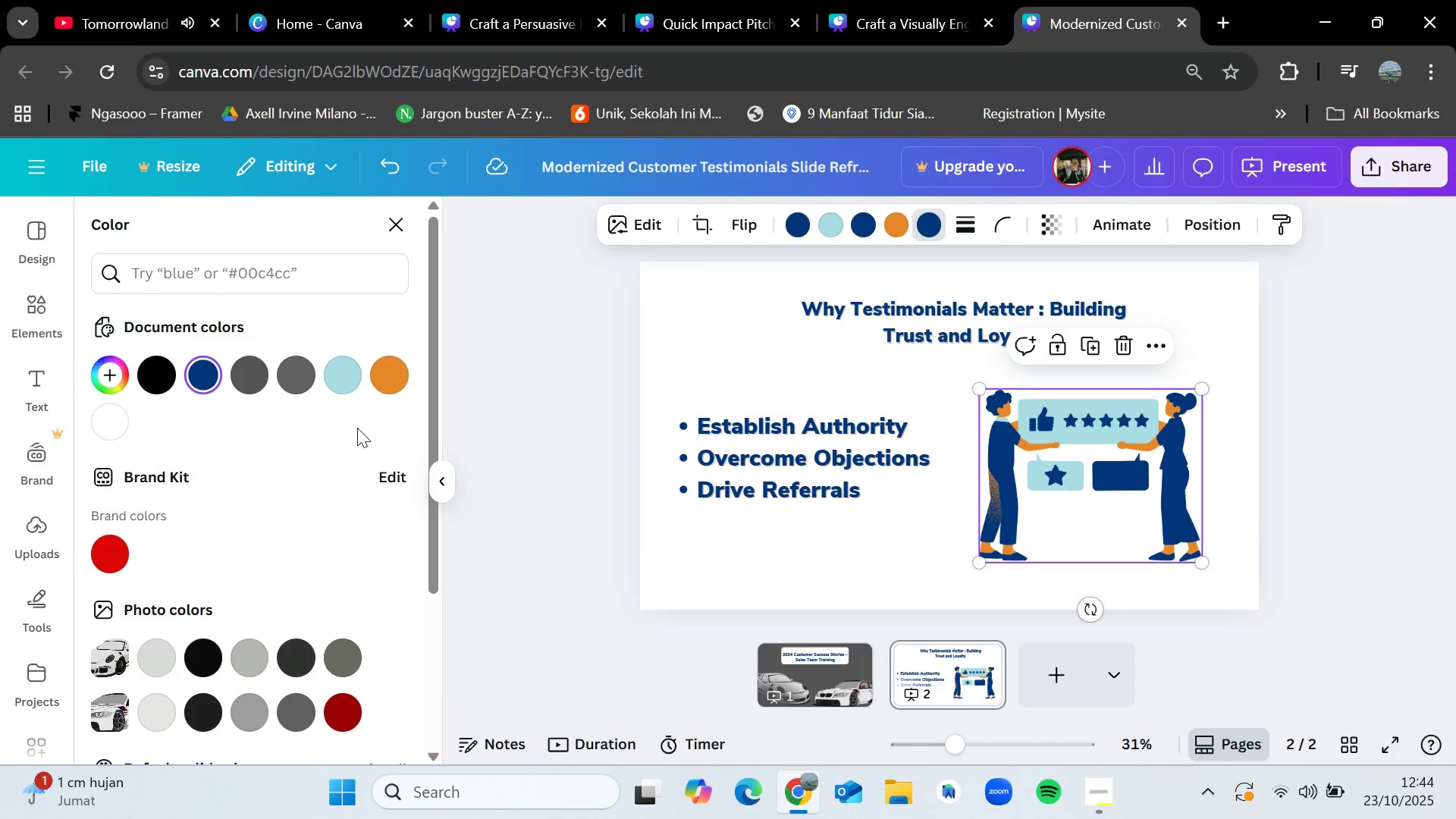 
left_click([347, 361])
 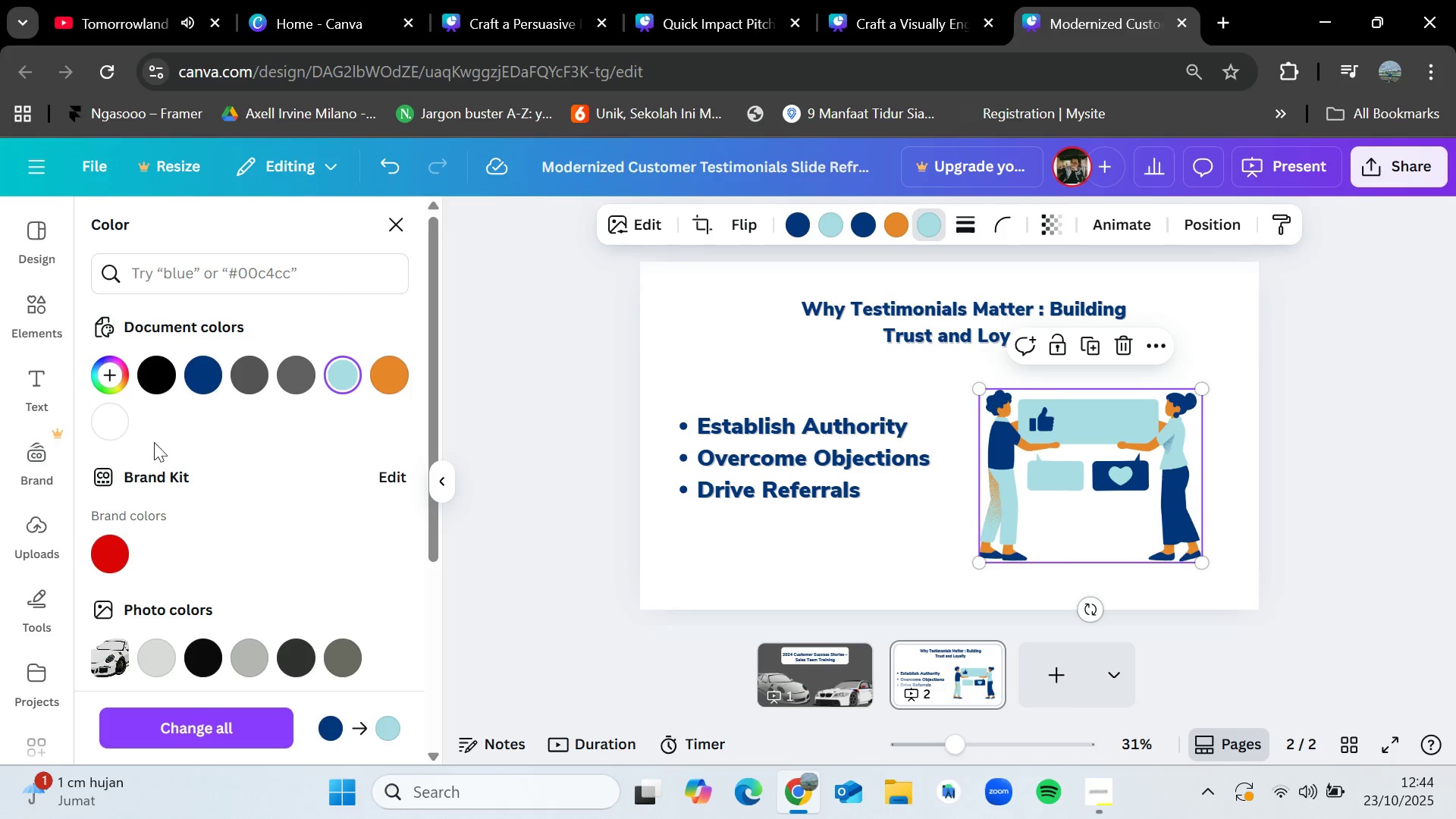 
left_click([106, 436])
 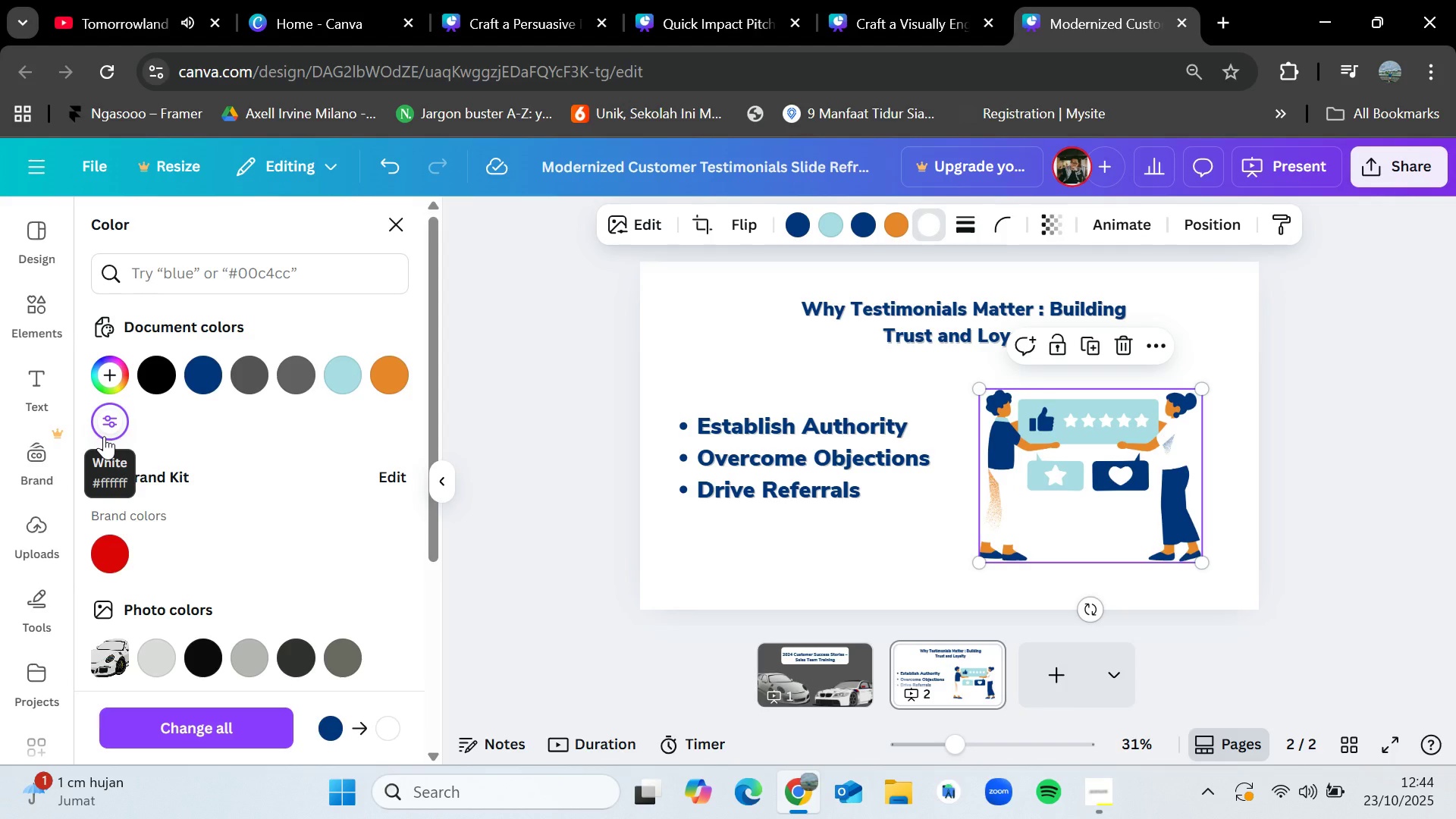 
wait(10.32)
 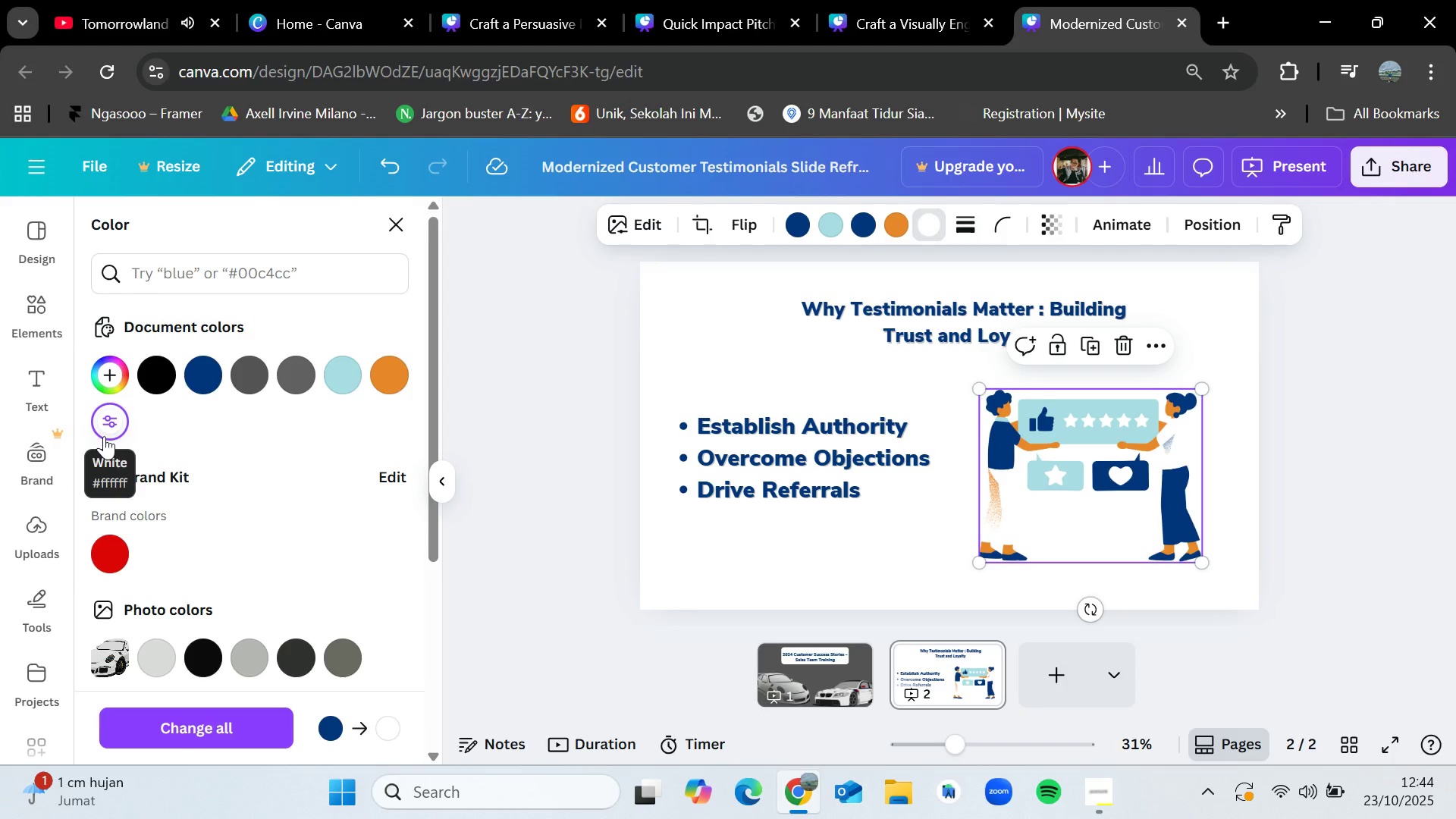 
left_click([231, 651])
 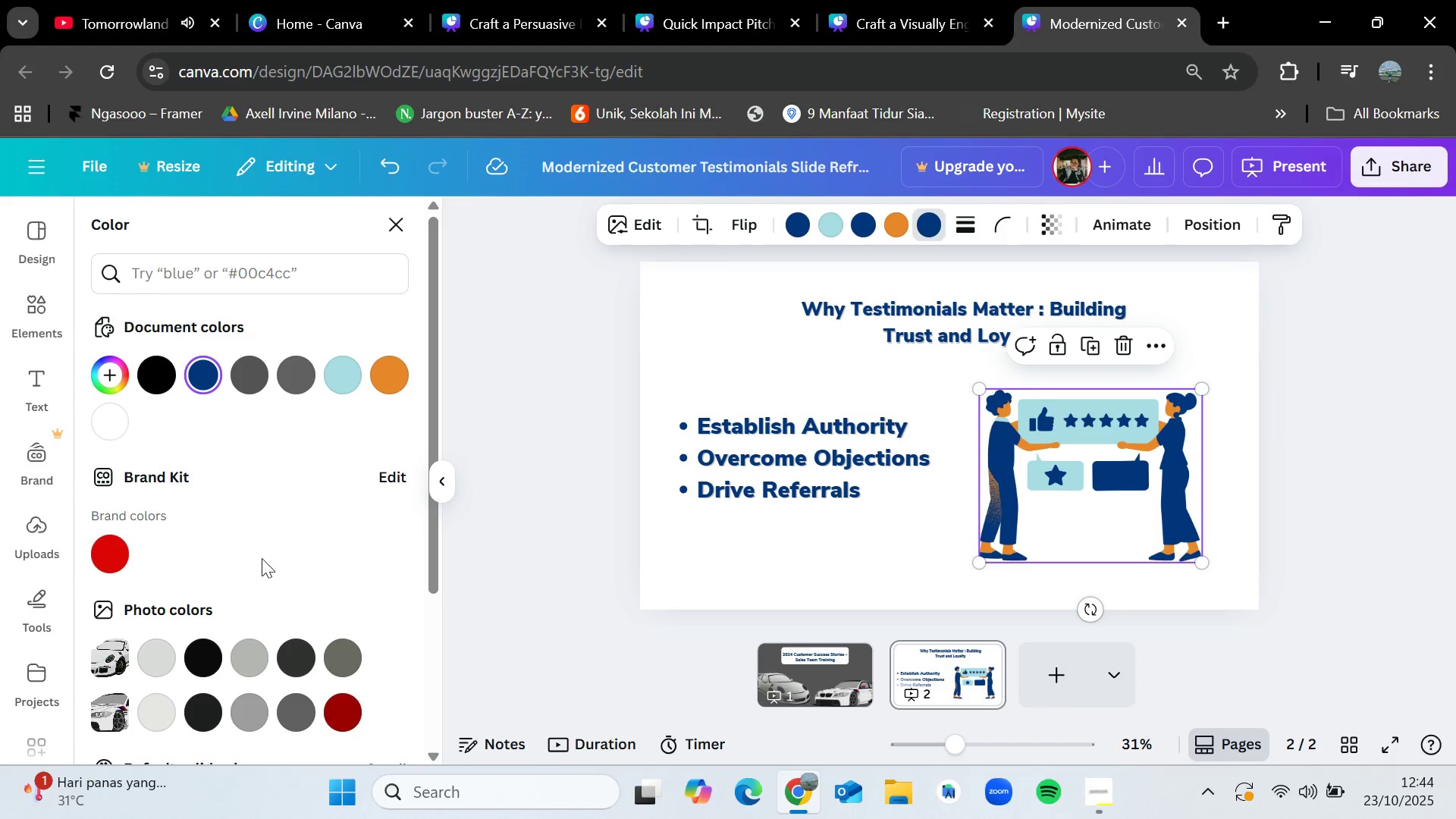 
wait(5.63)
 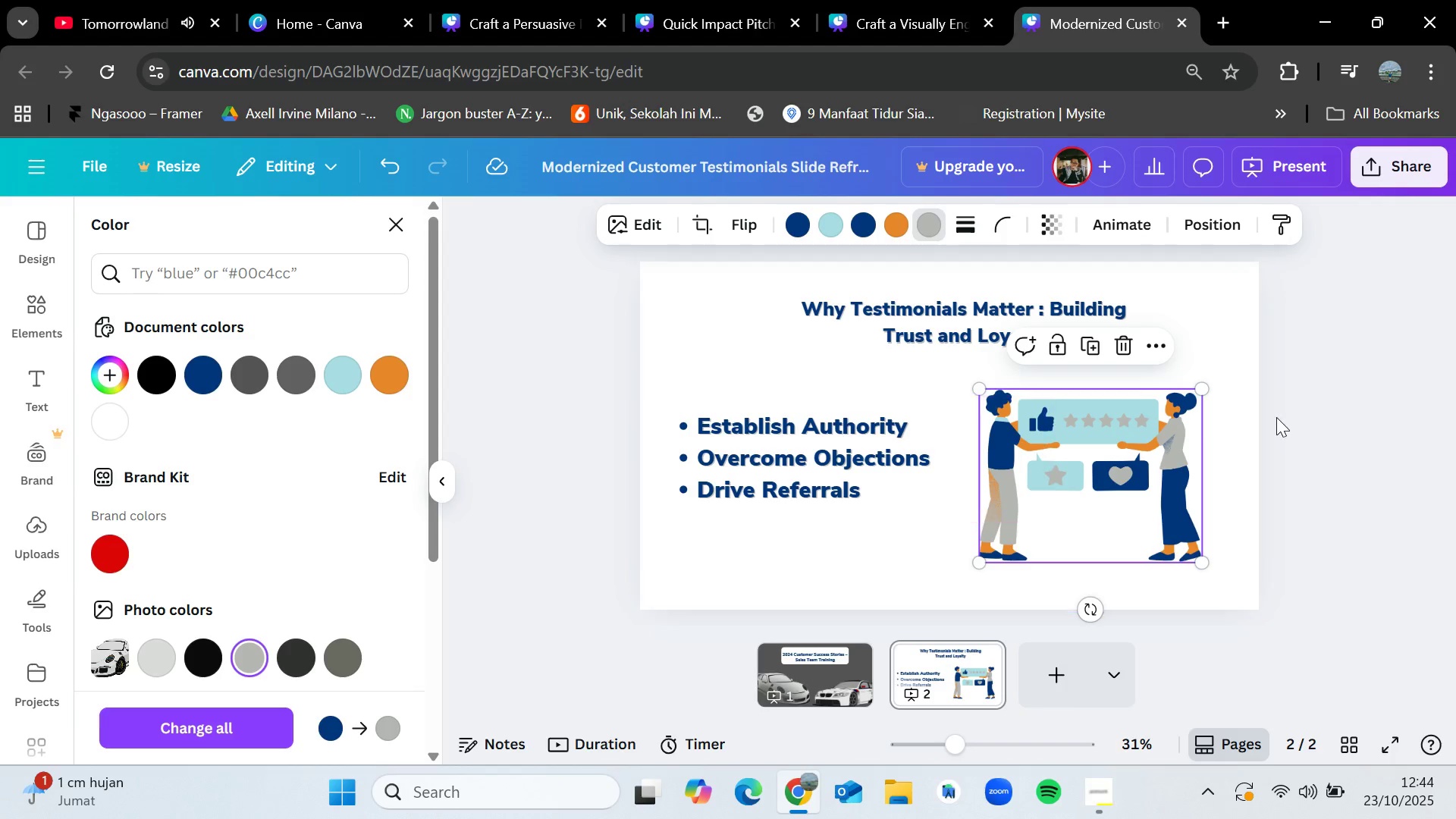 
left_click([801, 228])
 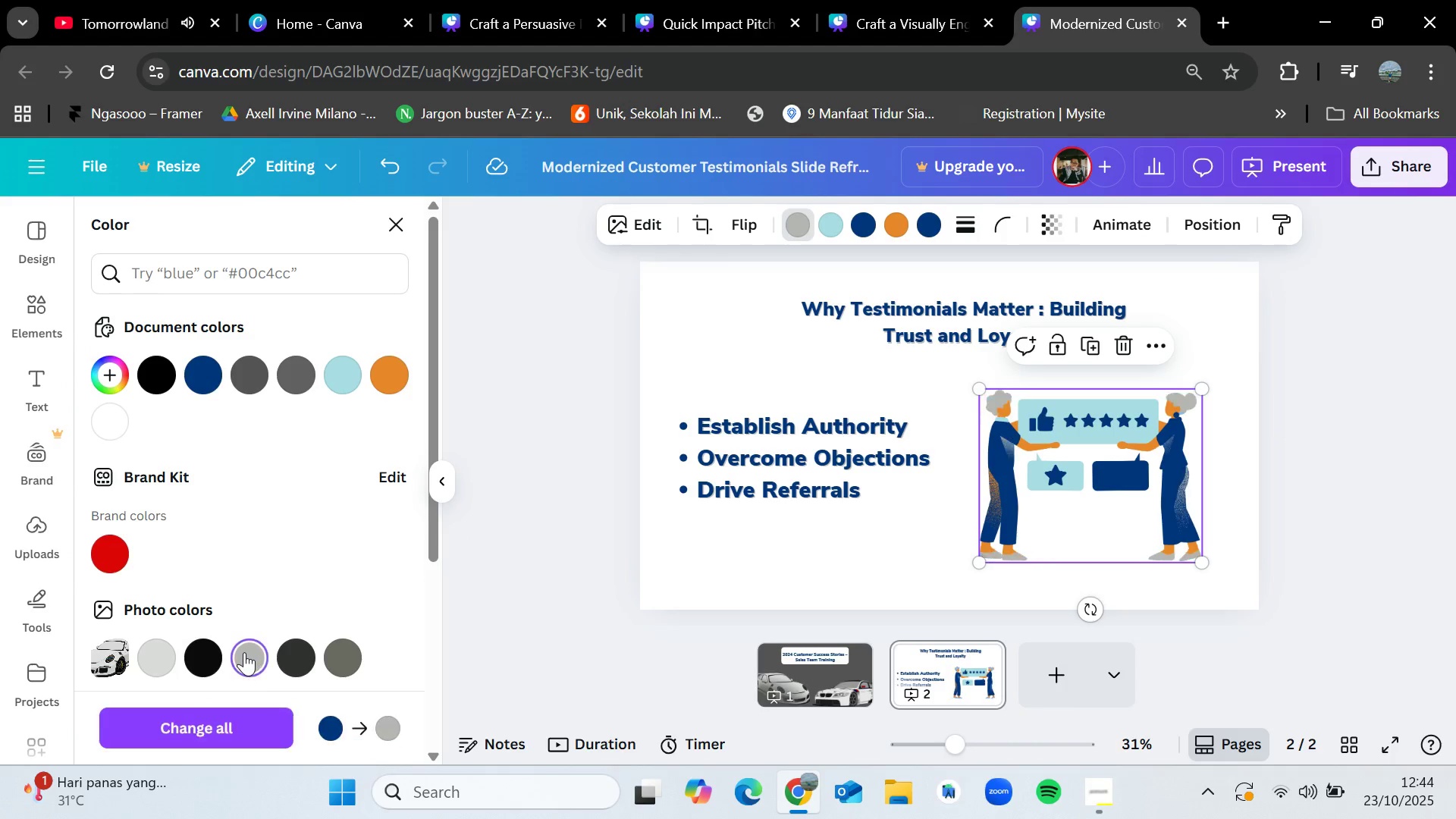 
left_click([304, 664])
 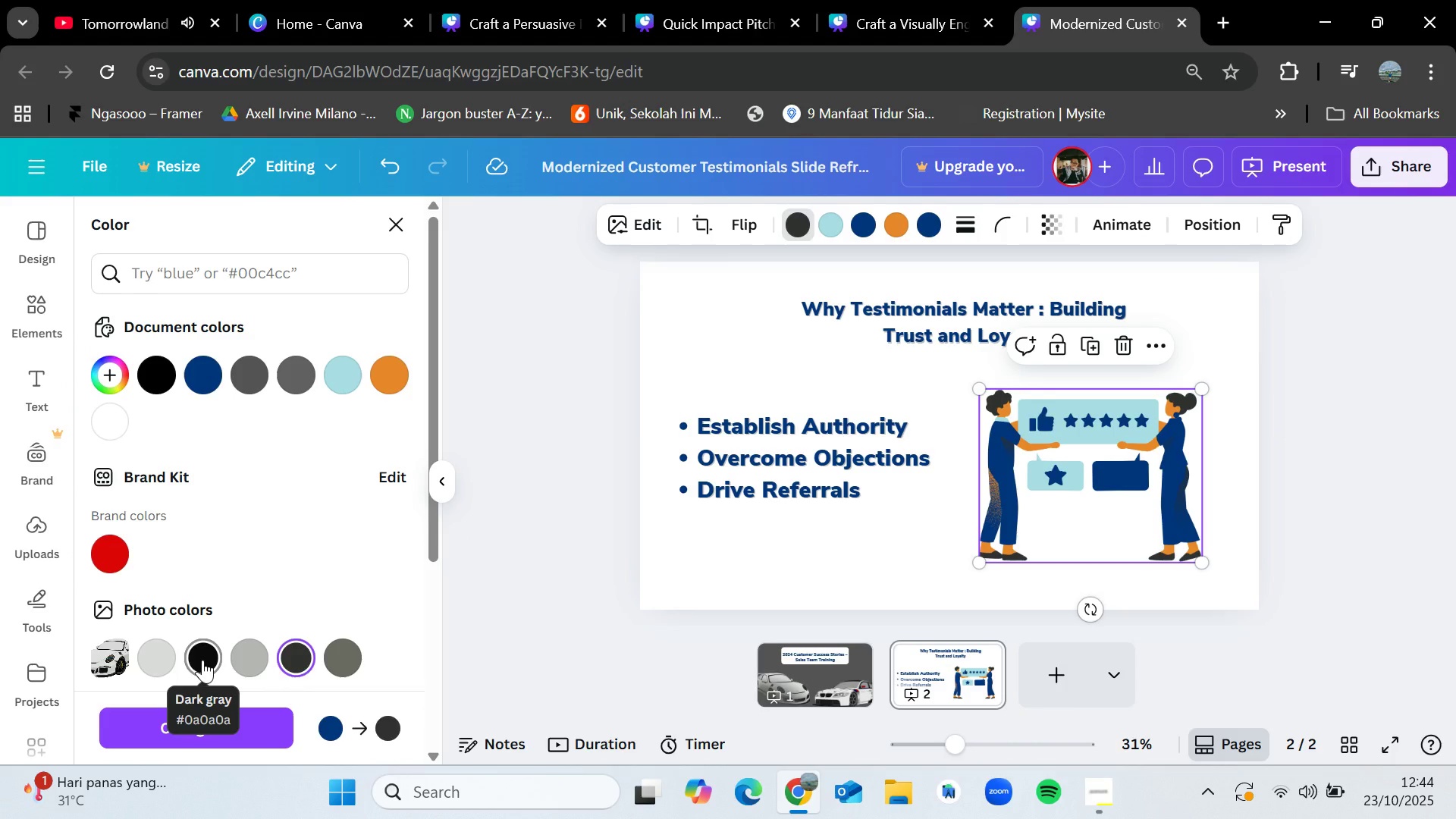 
left_click([202, 660])
 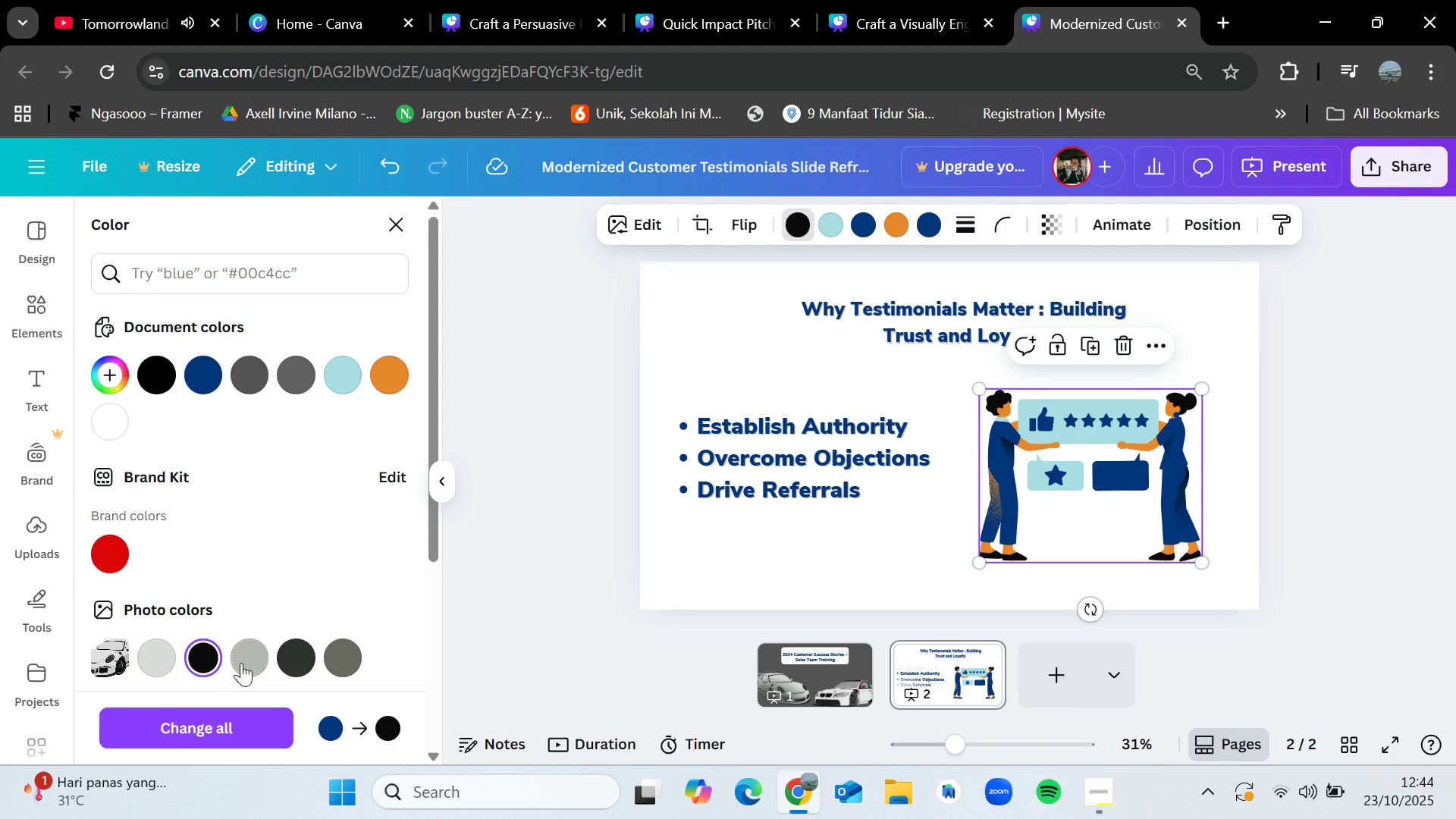 
left_click([256, 662])
 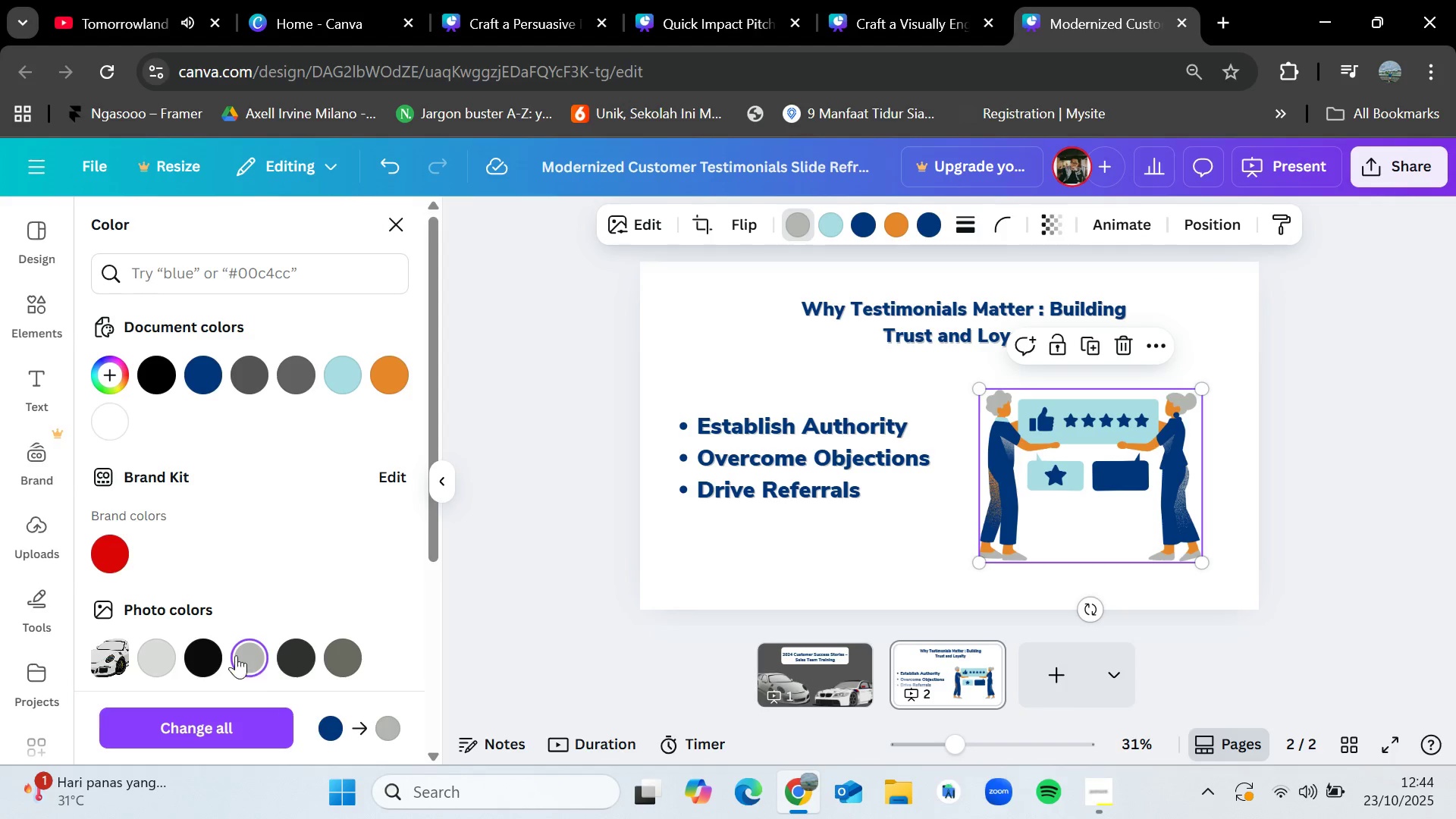 
left_click([202, 647])
 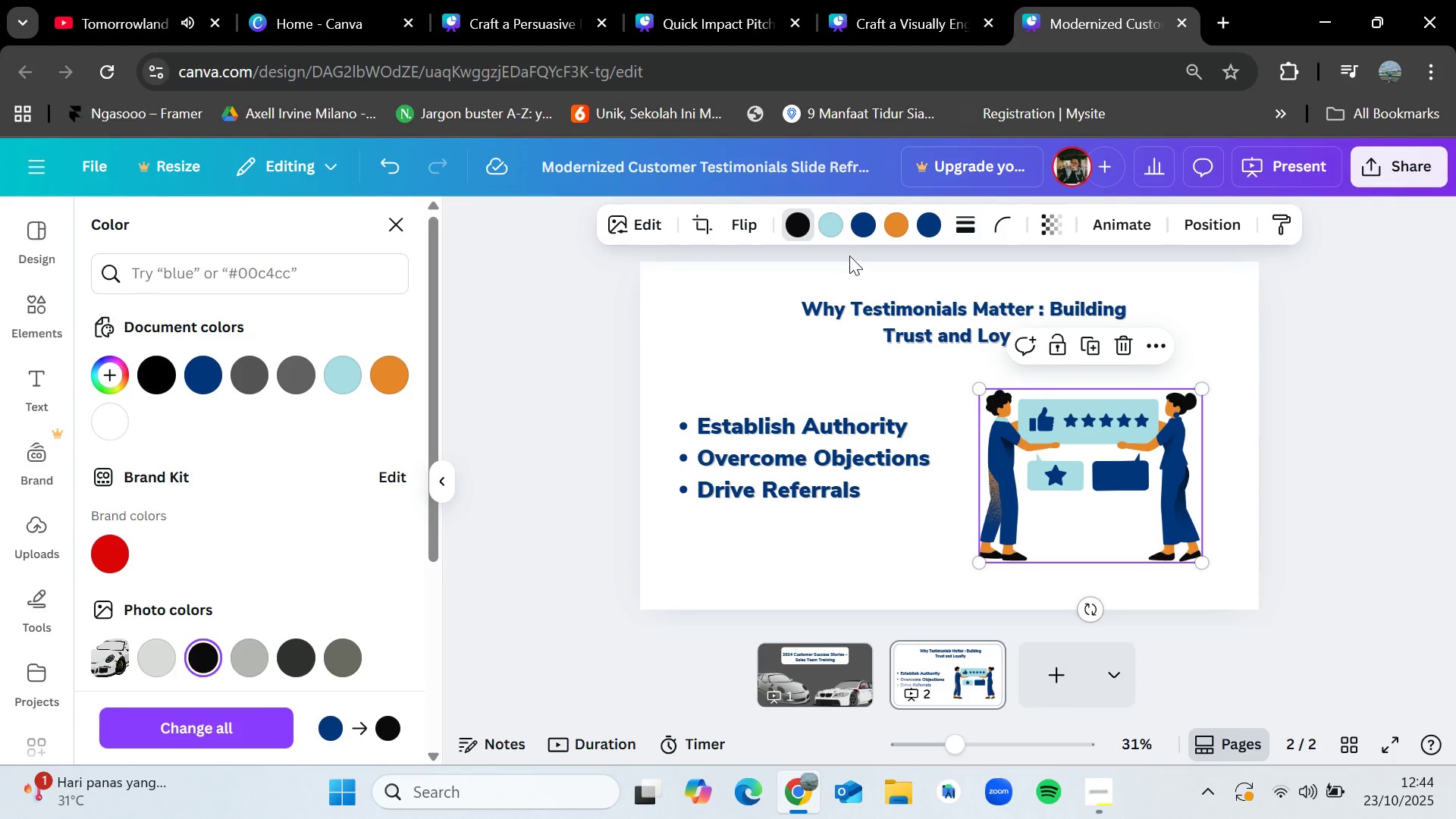 
left_click([934, 227])
 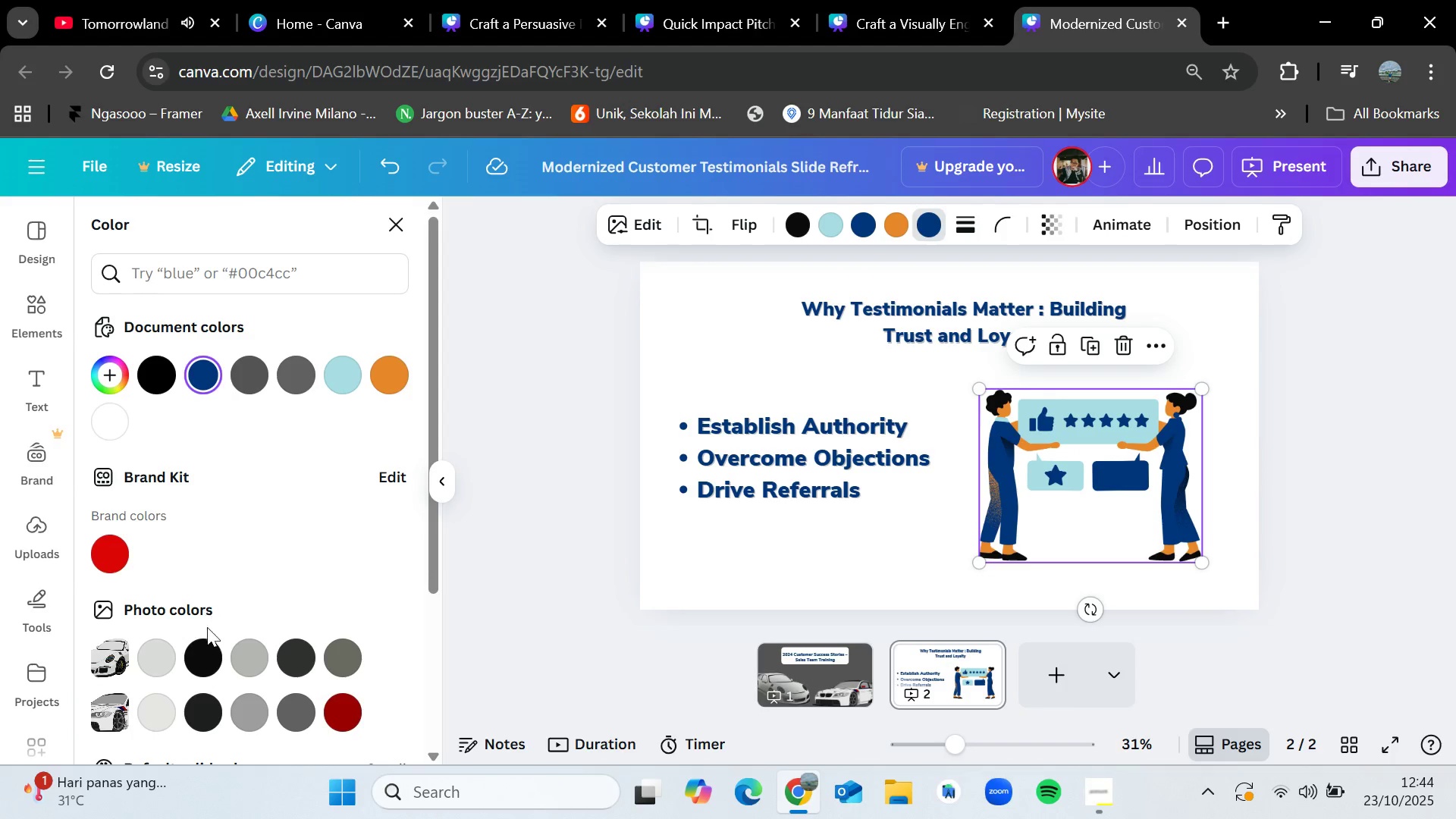 
left_click([158, 649])
 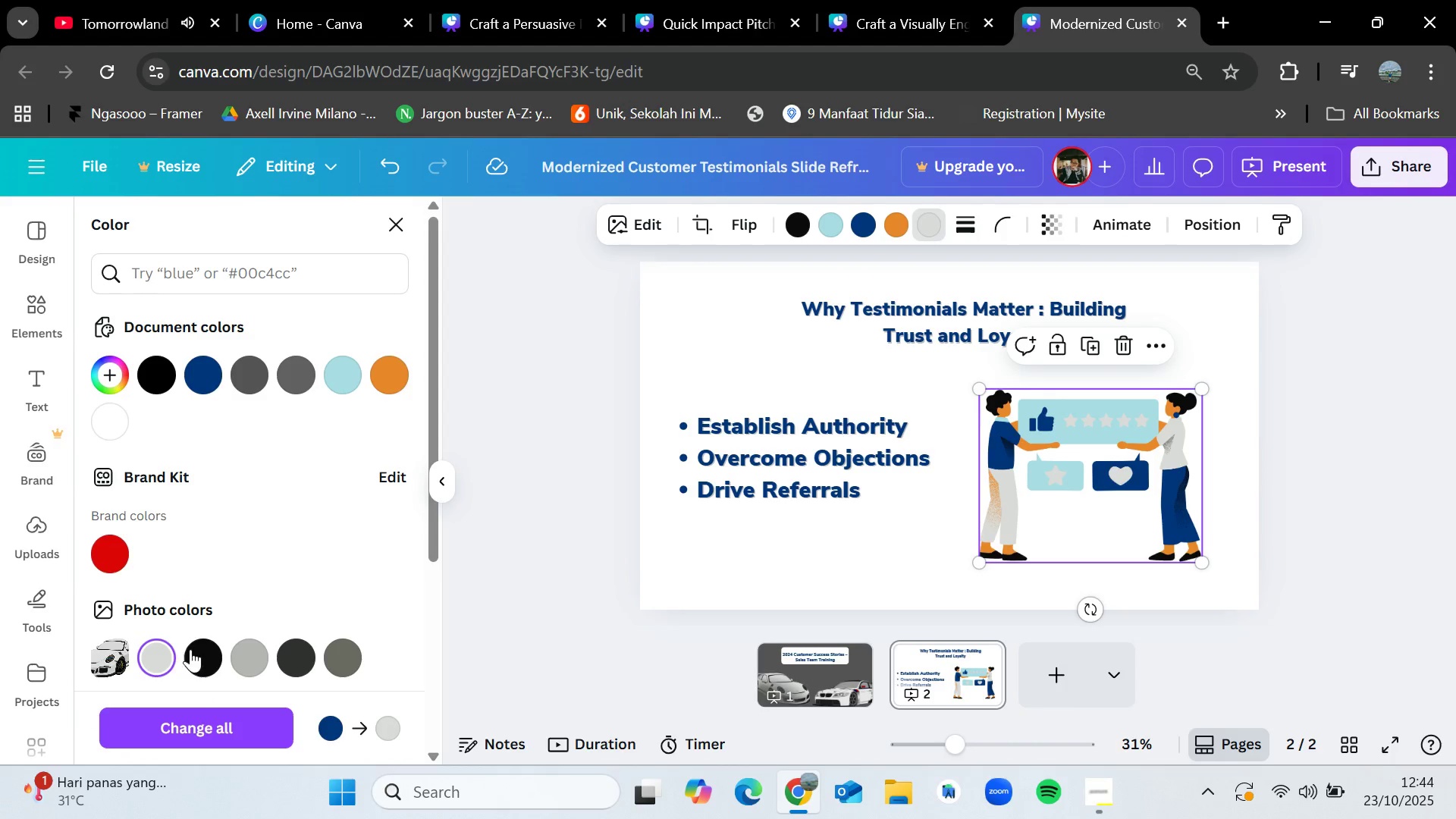 
scroll: coordinate [322, 670], scroll_direction: down, amount: 1.0
 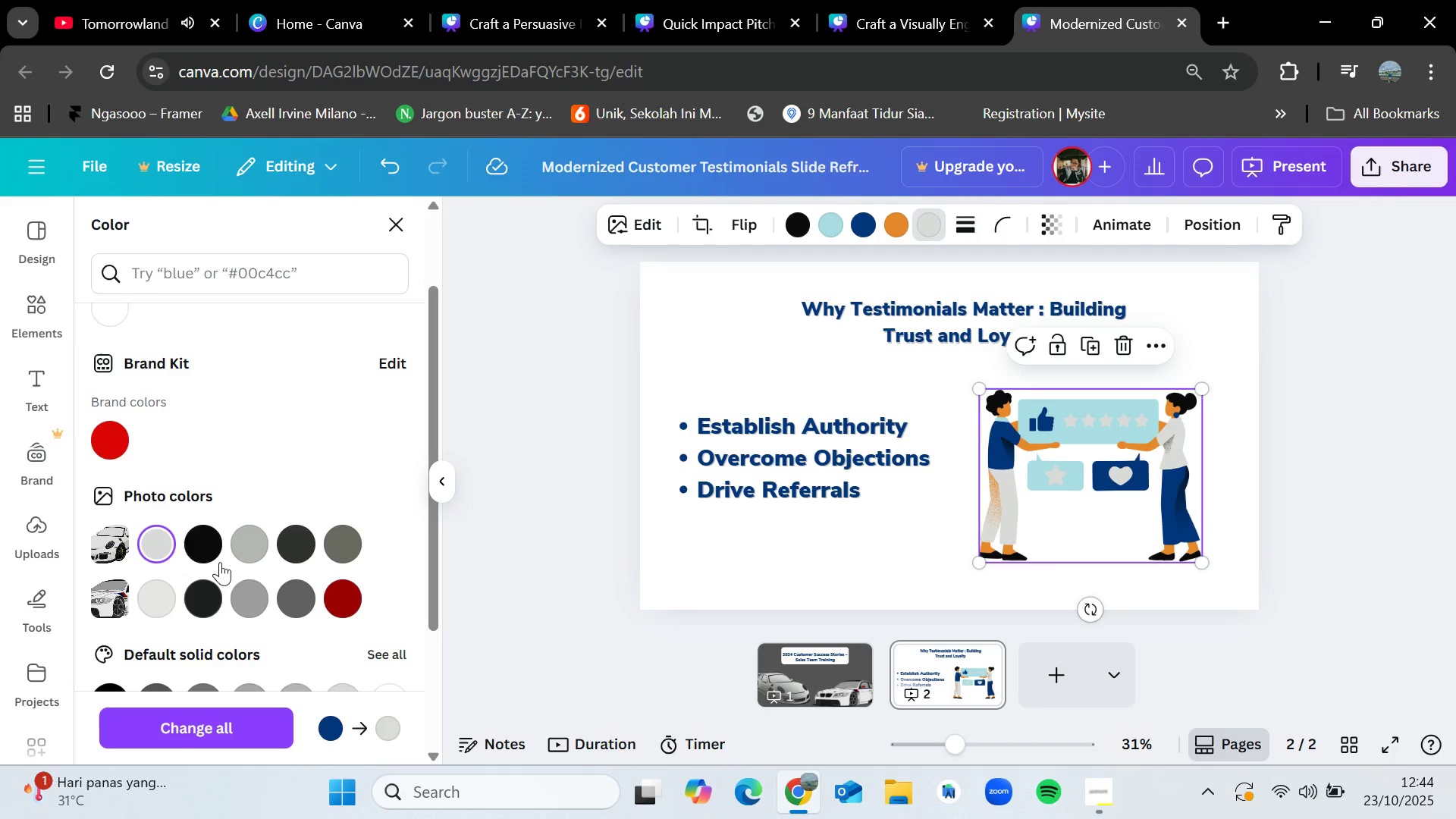 
scroll: coordinate [224, 554], scroll_direction: up, amount: 1.0
 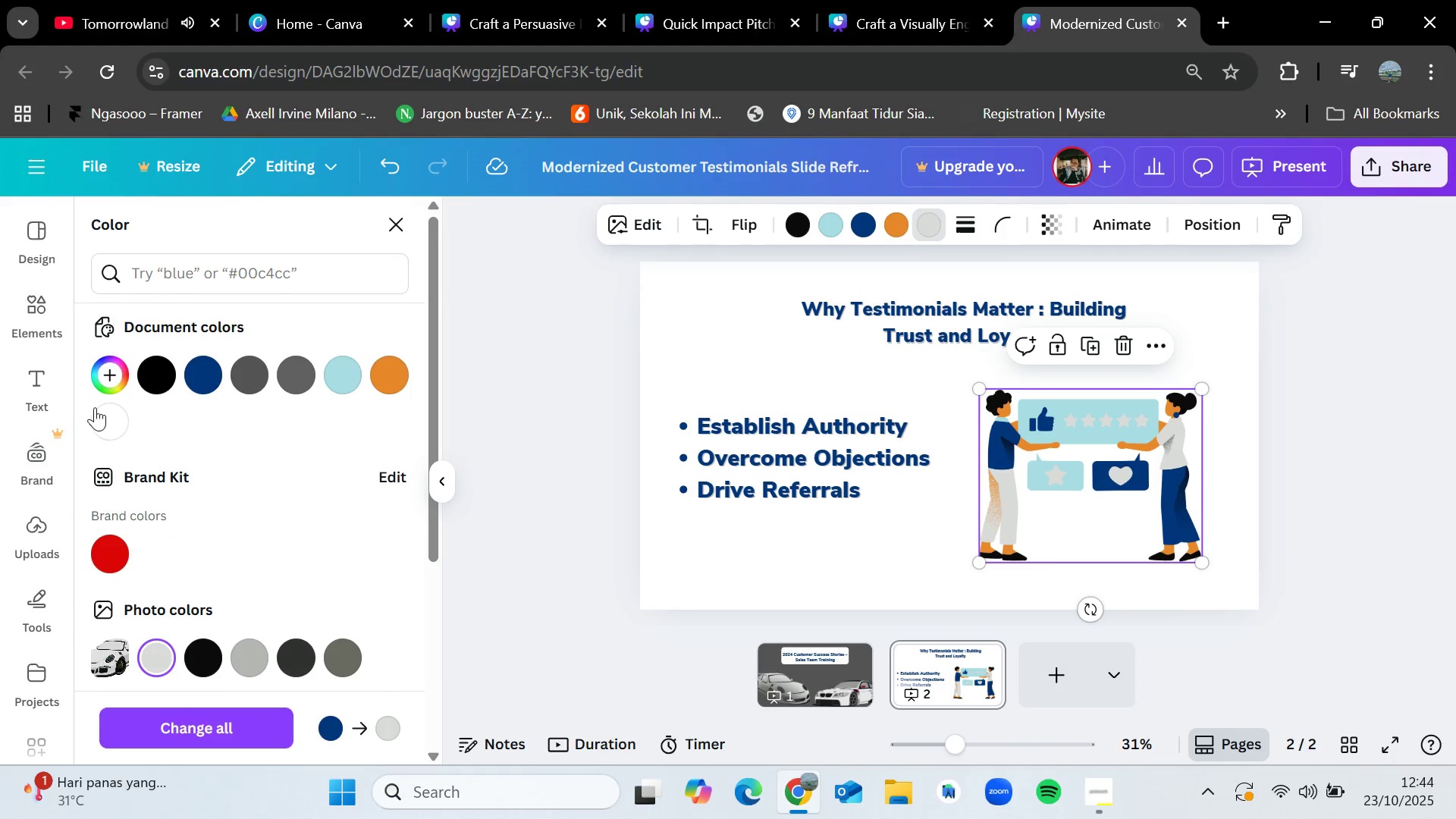 
left_click([109, 429])
 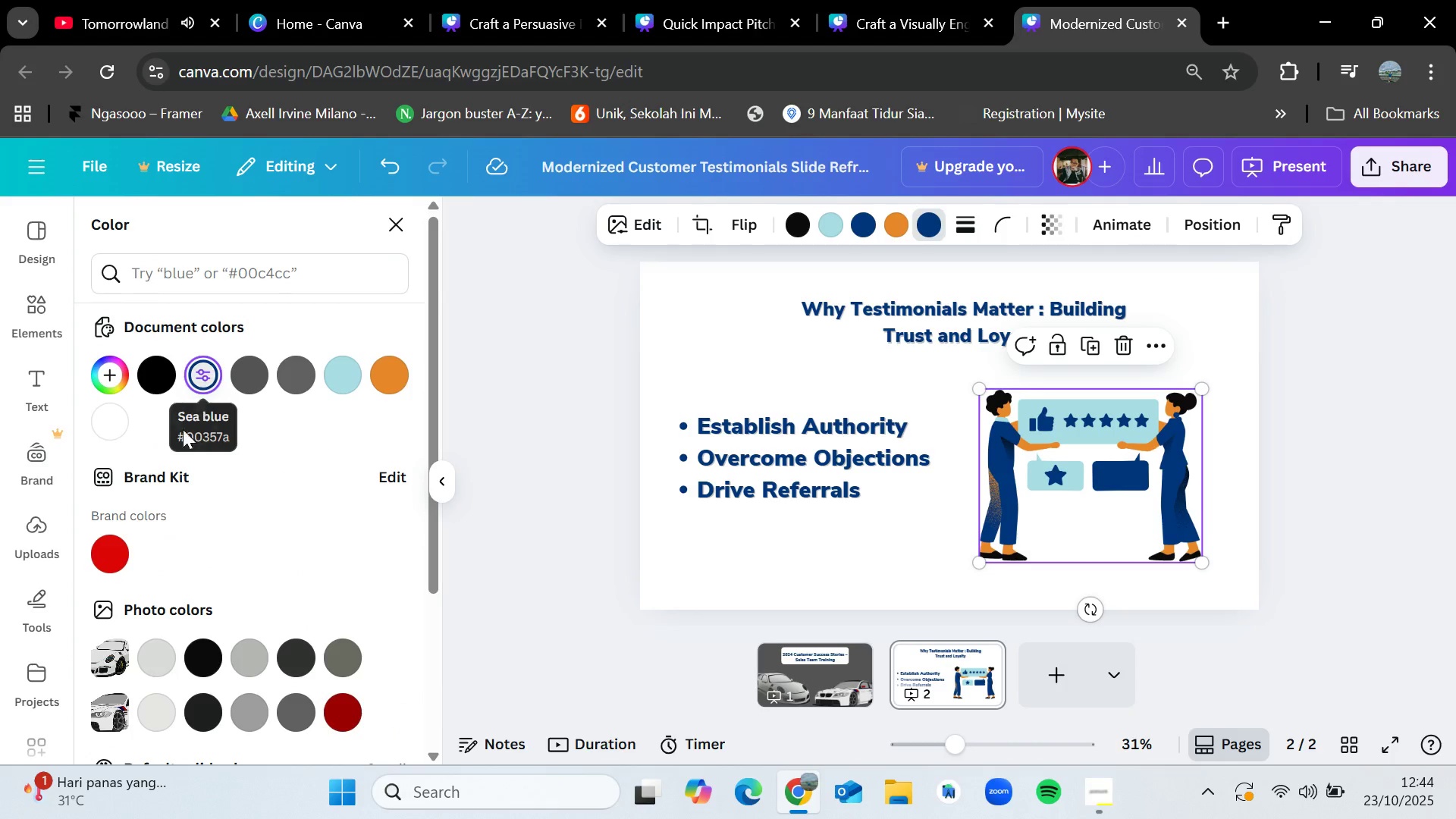 
left_click([253, 666])
 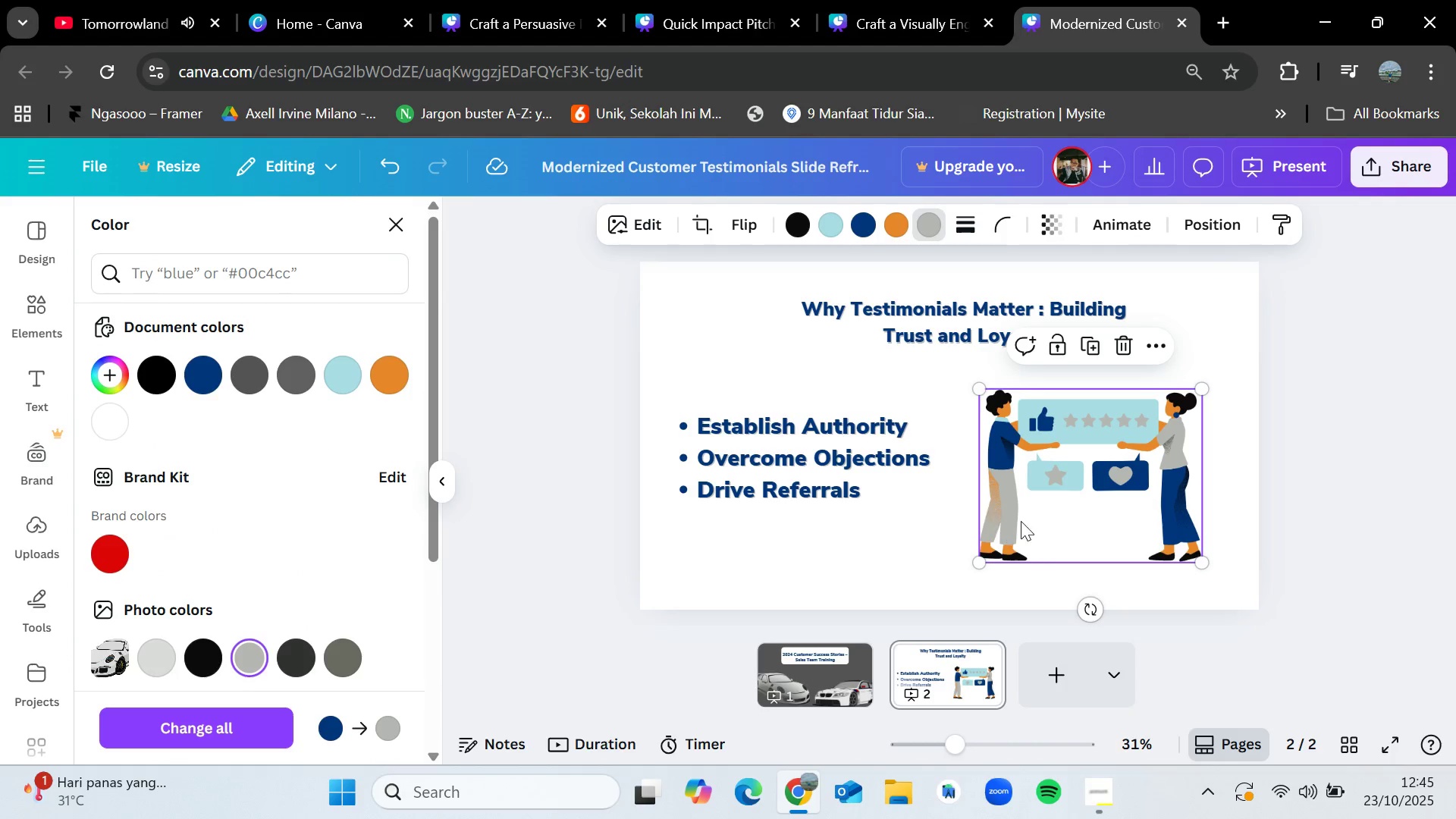 
left_click([1273, 471])
 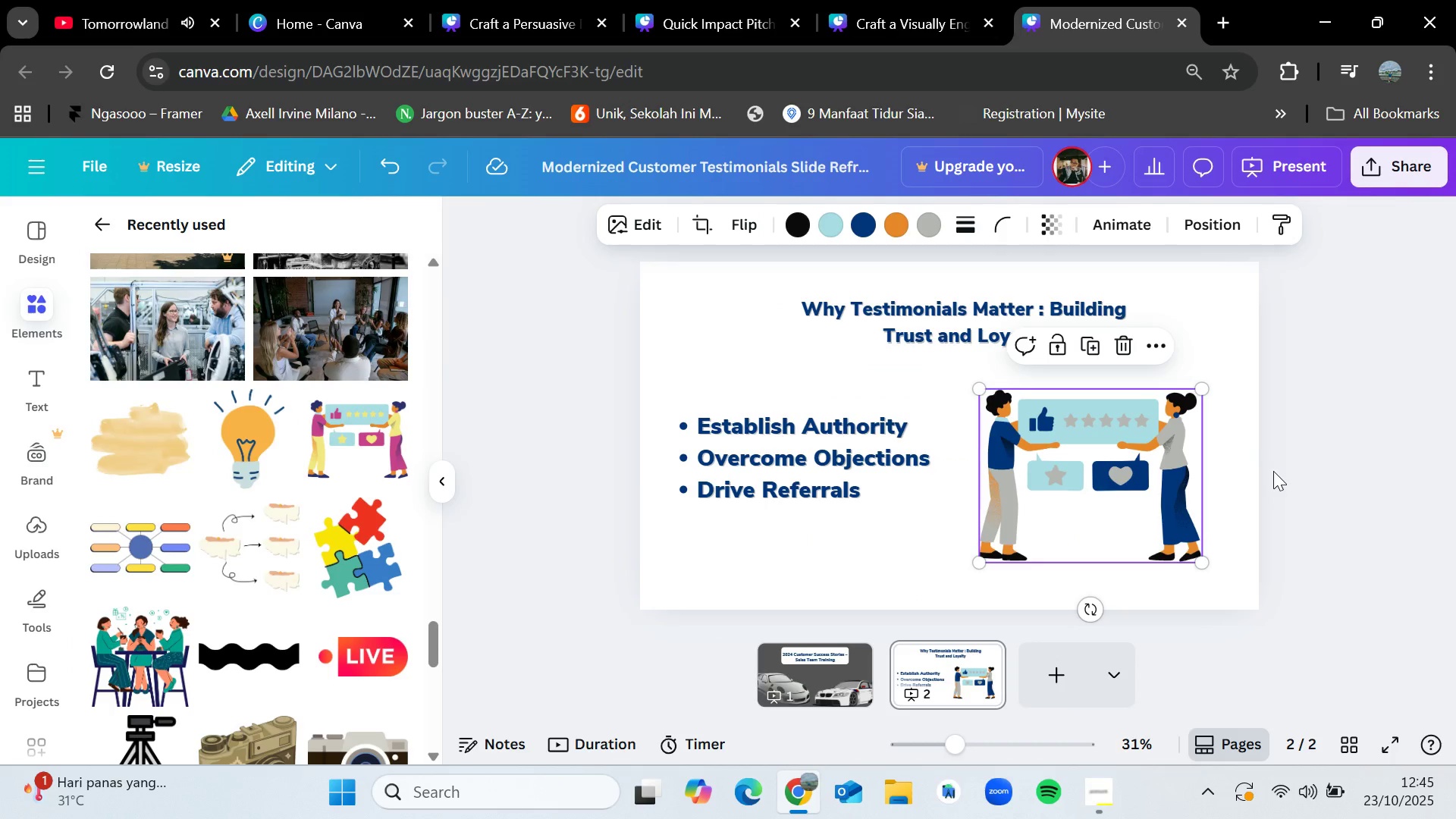 
left_click([1320, 475])
 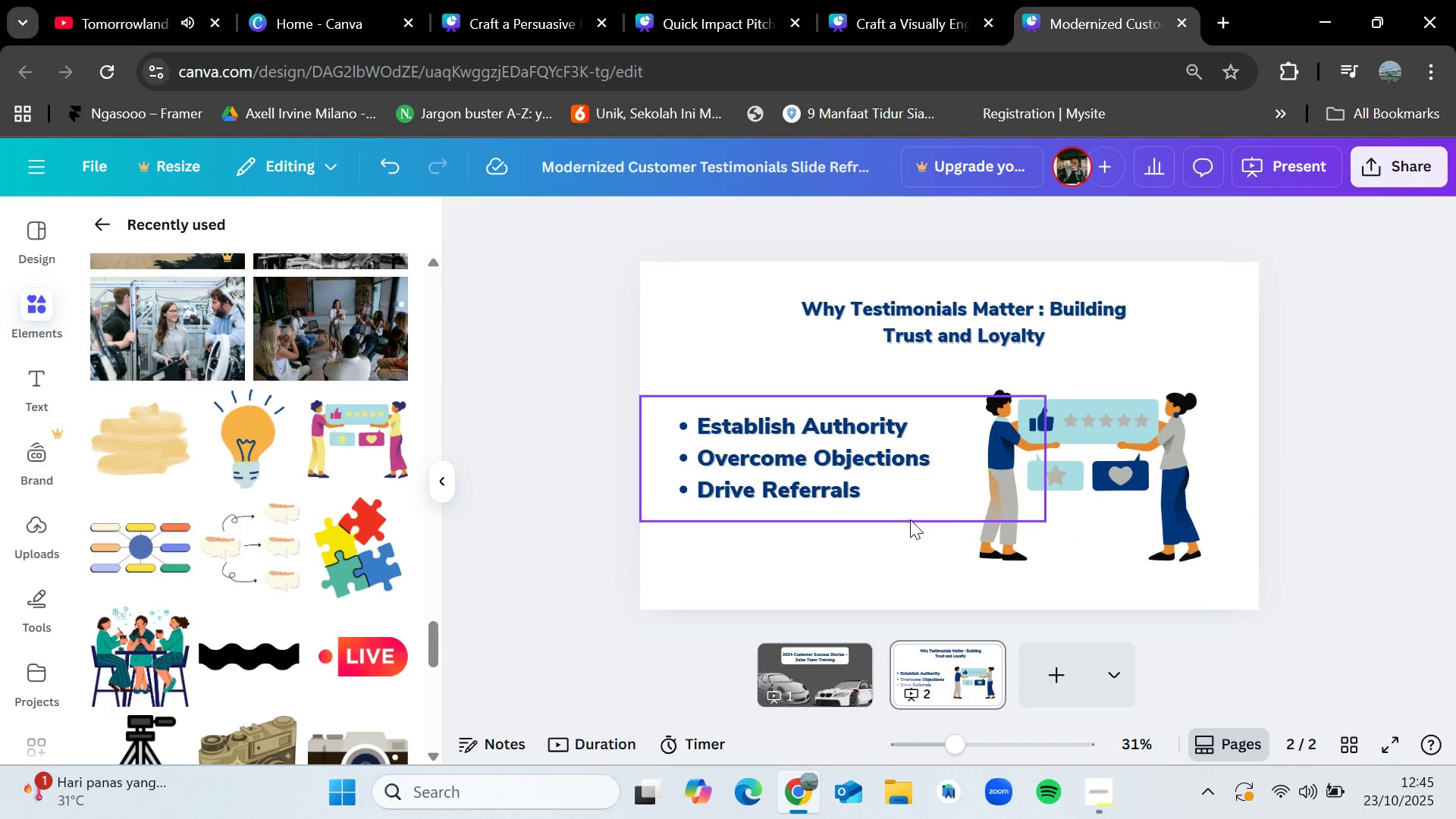 
left_click_drag(start_coordinate=[958, 318], to_coordinate=[952, 334])
 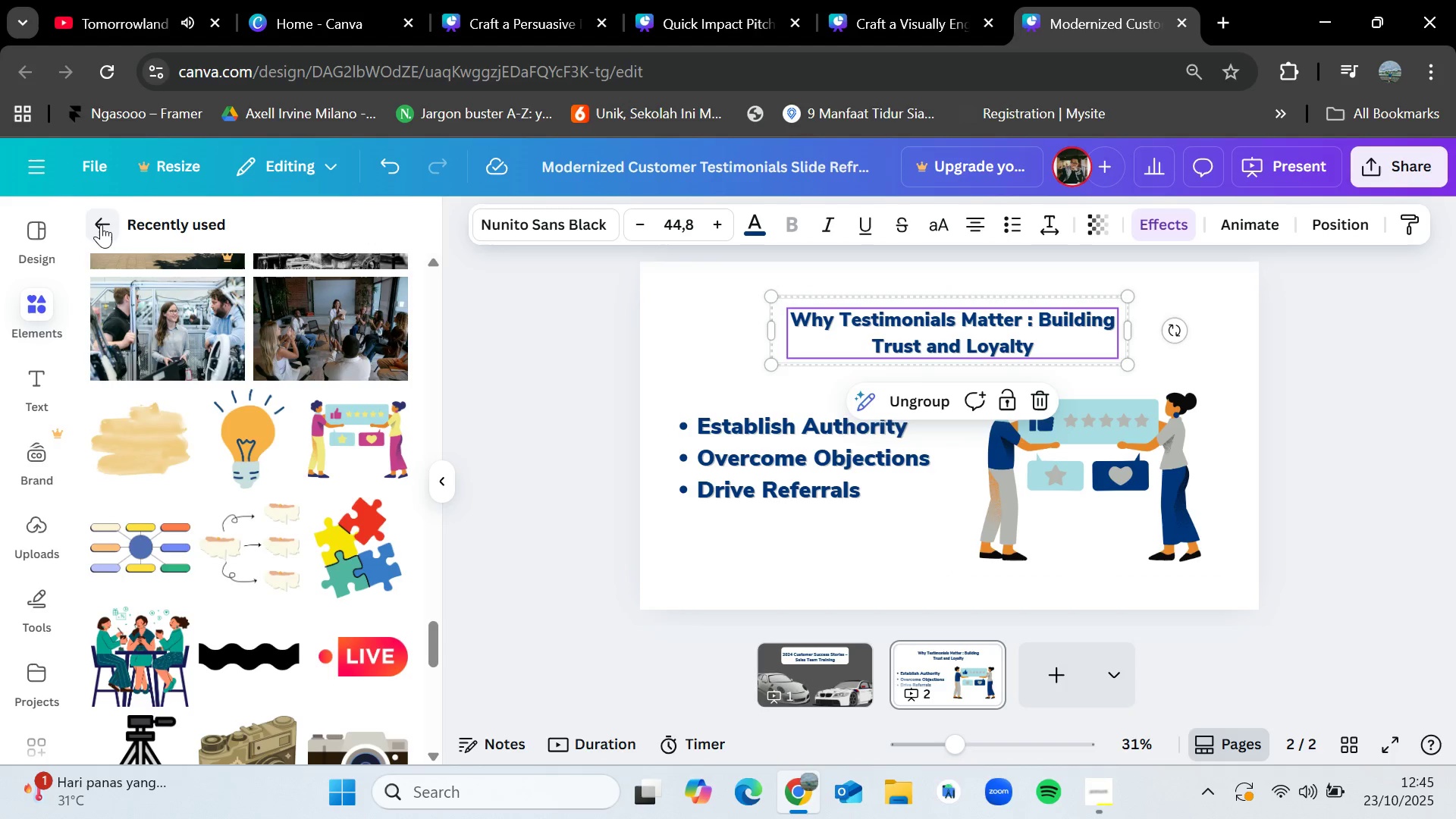 
left_click([1076, 659])
 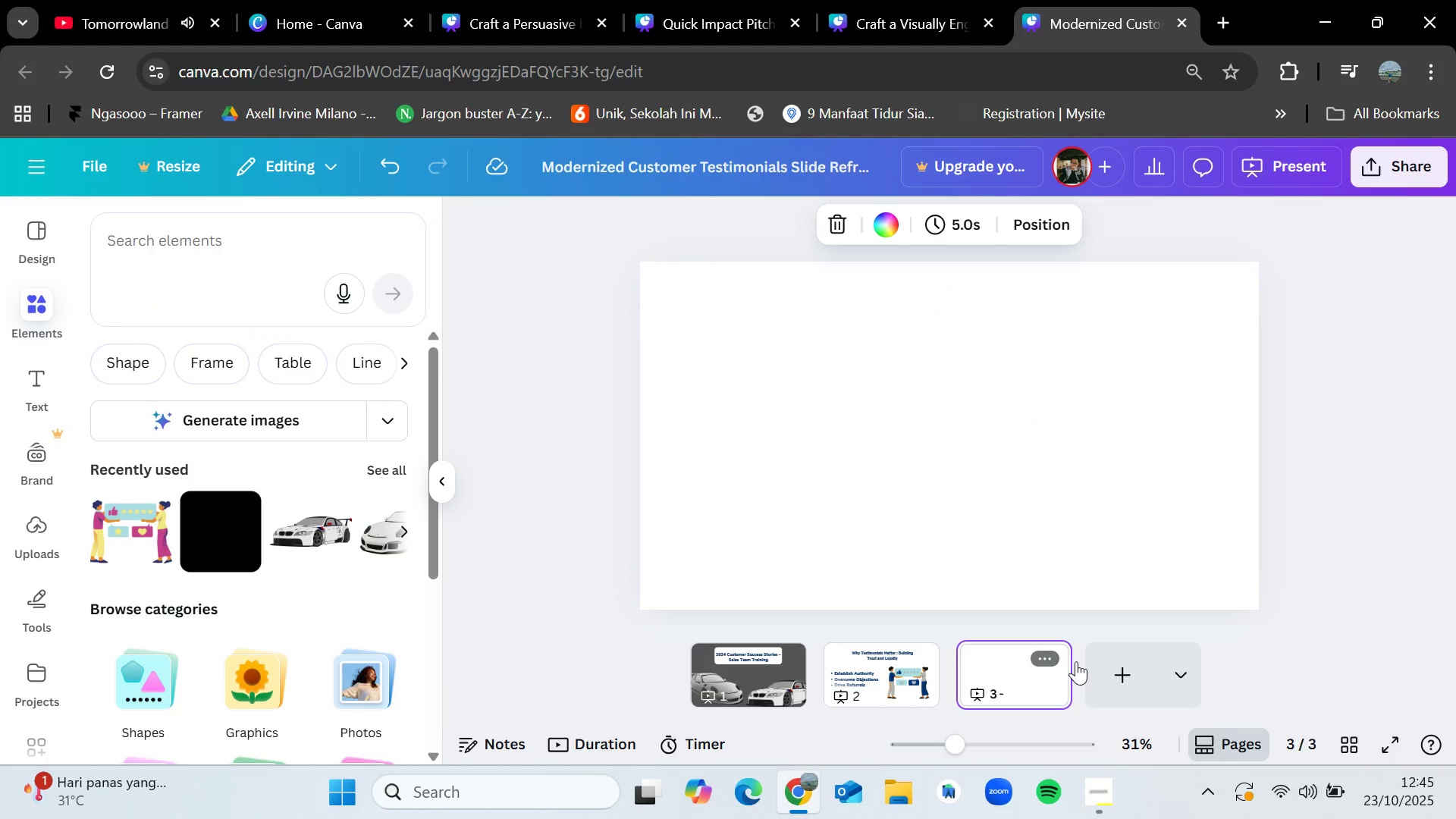 
wait(15.45)
 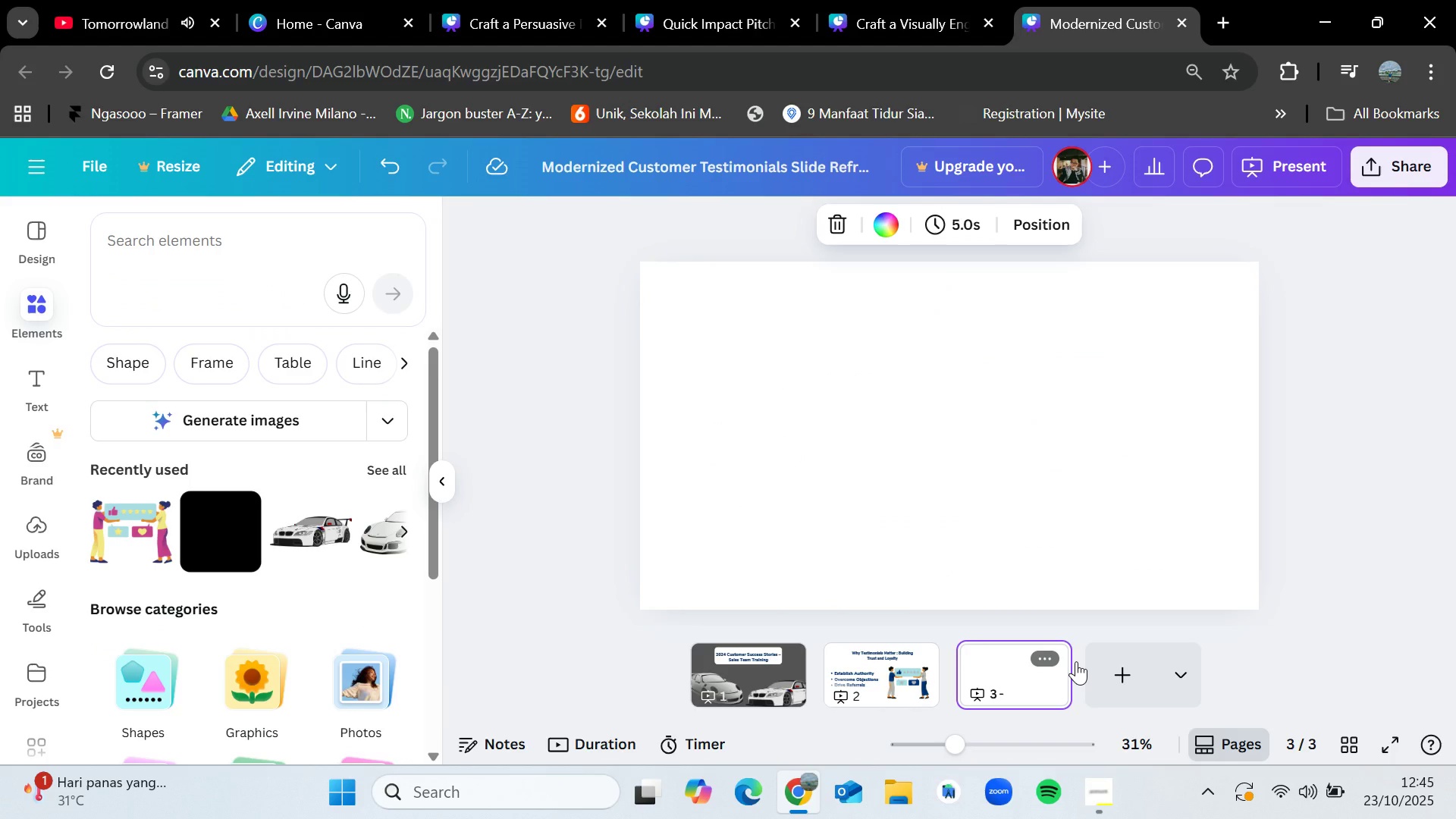 
left_click([1122, 791])